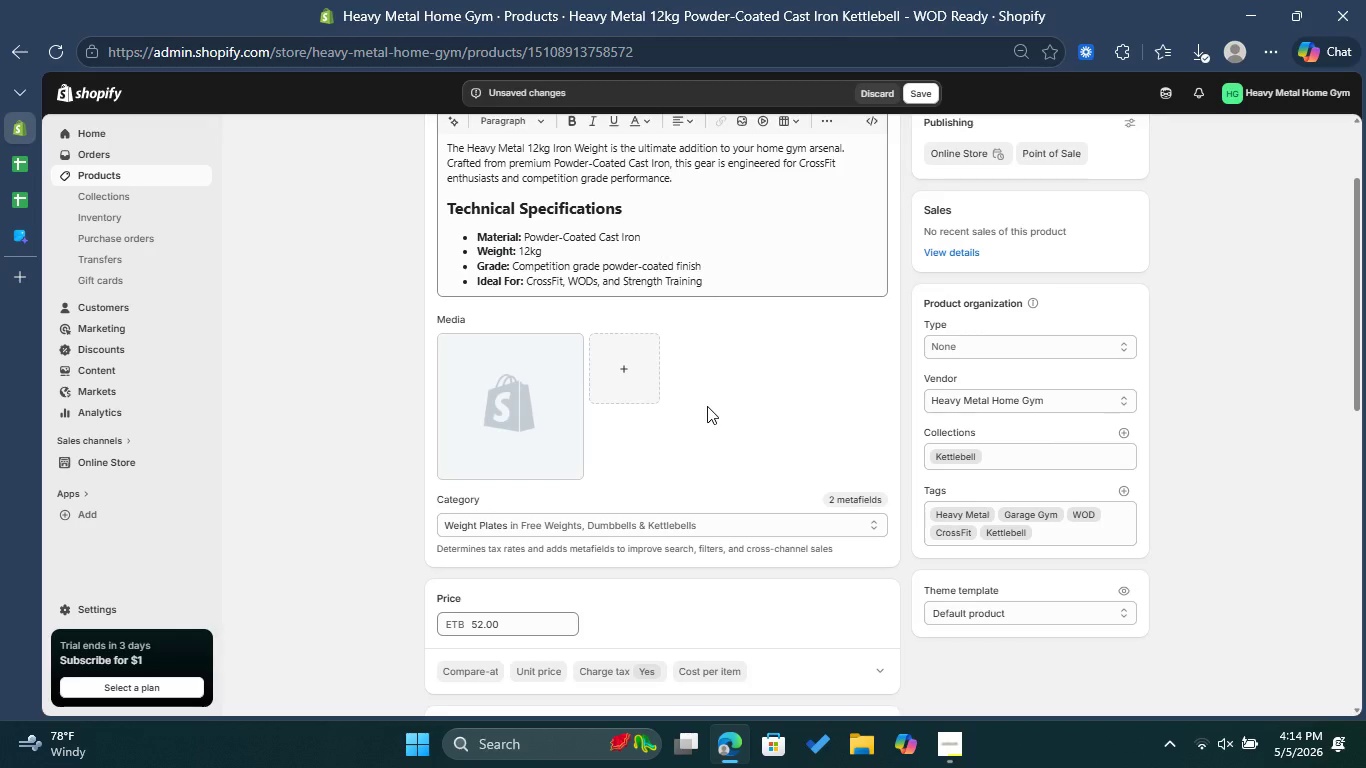 
wait(5.7)
 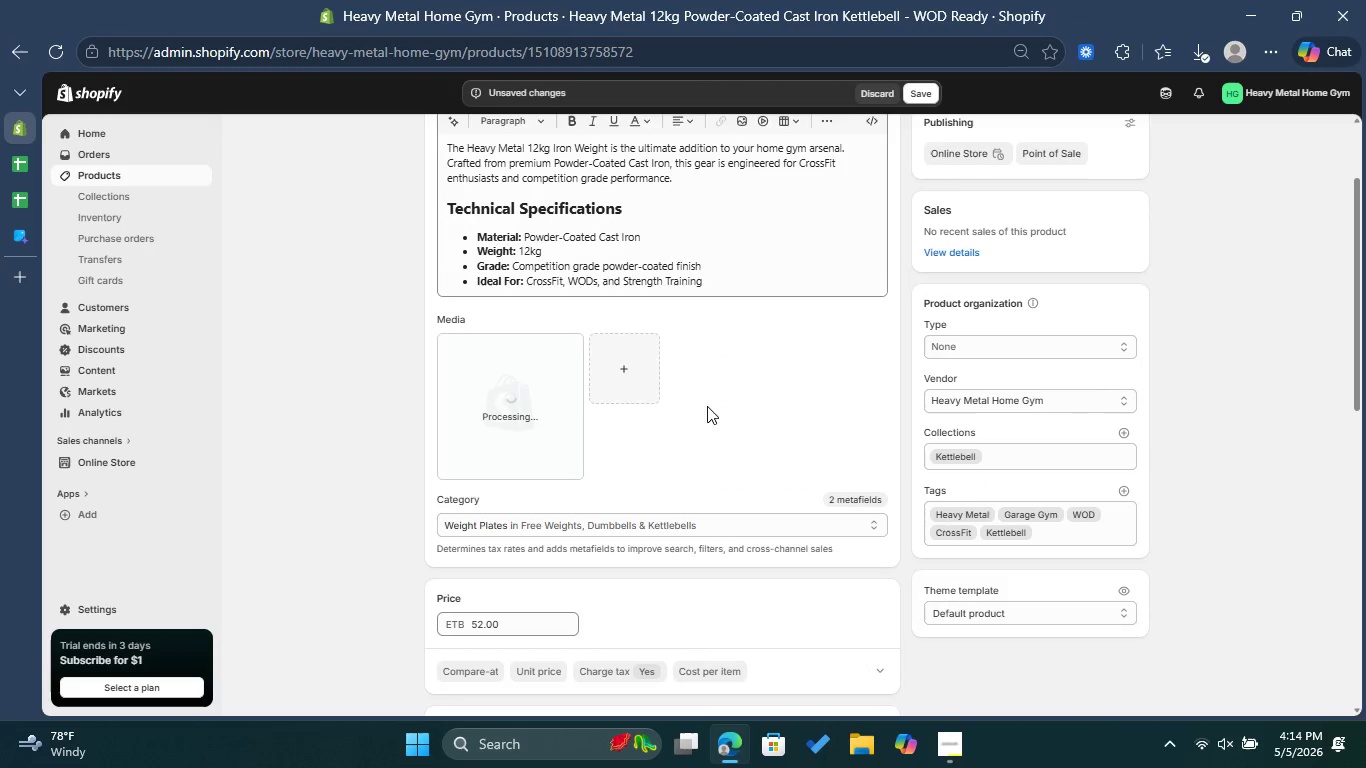 
left_click([558, 410])
 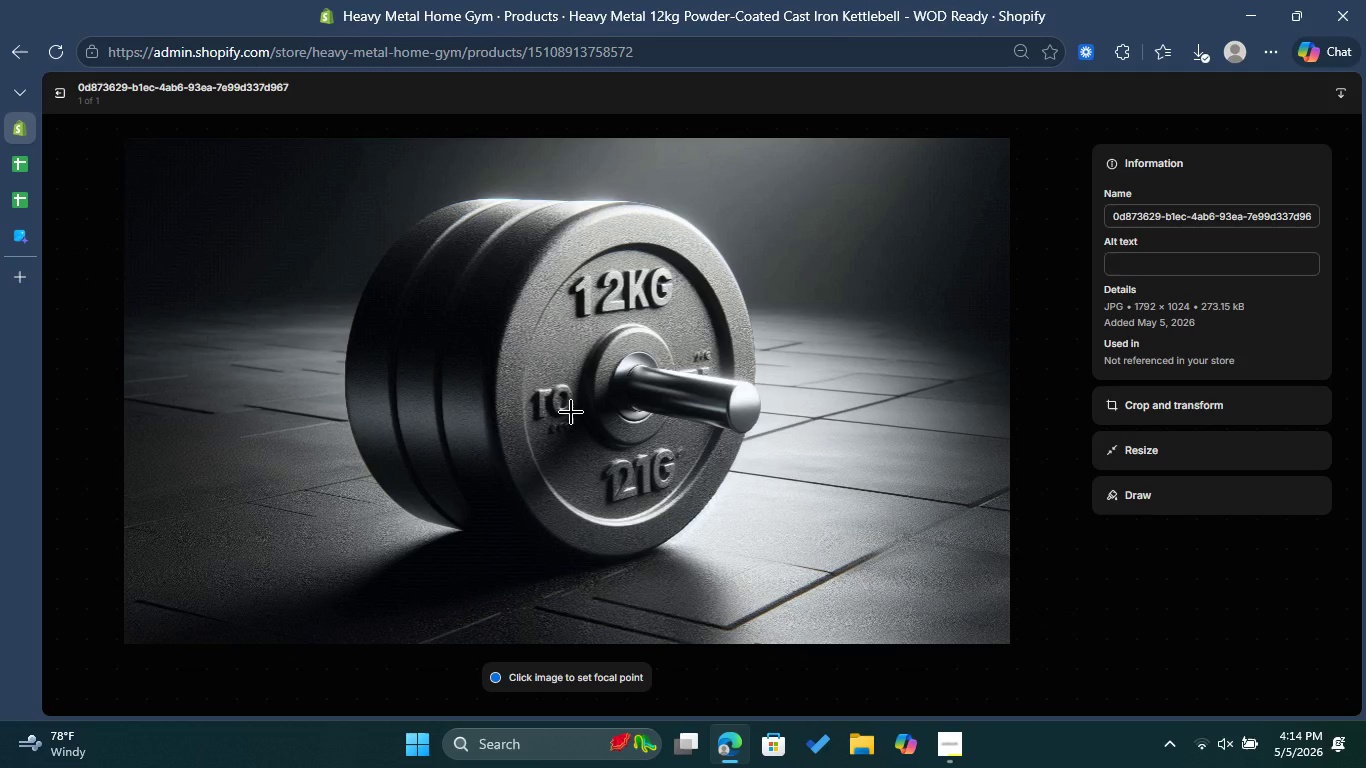 
wait(6.3)
 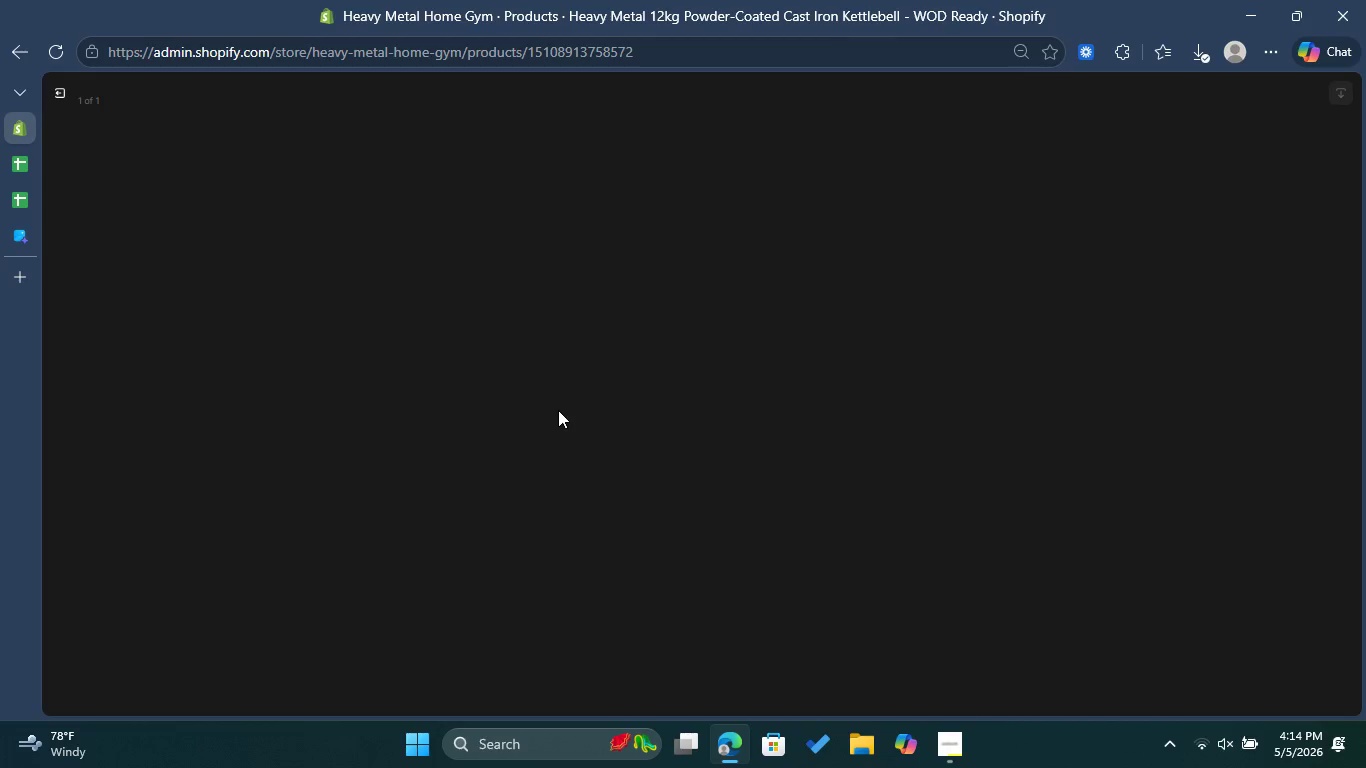 
left_click([1157, 261])
 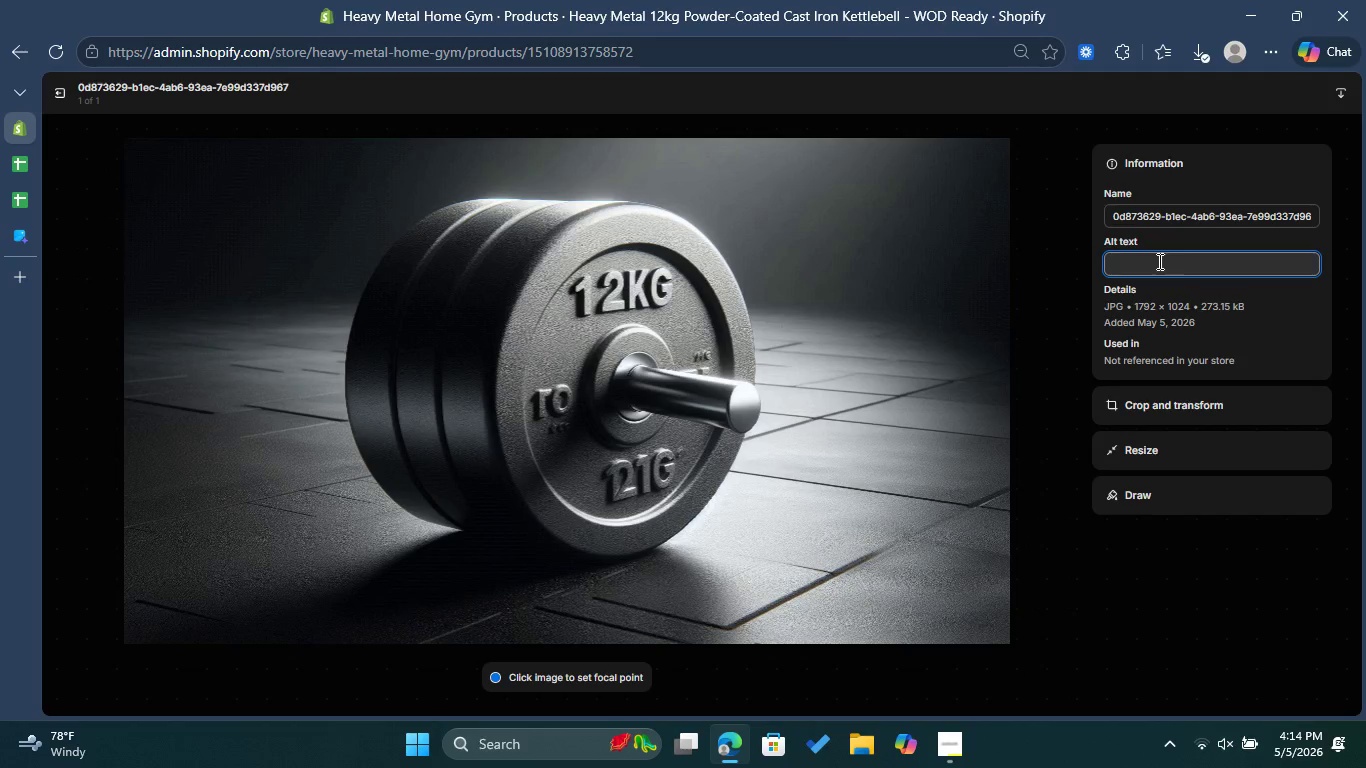 
key(Control+ControlLeft)
 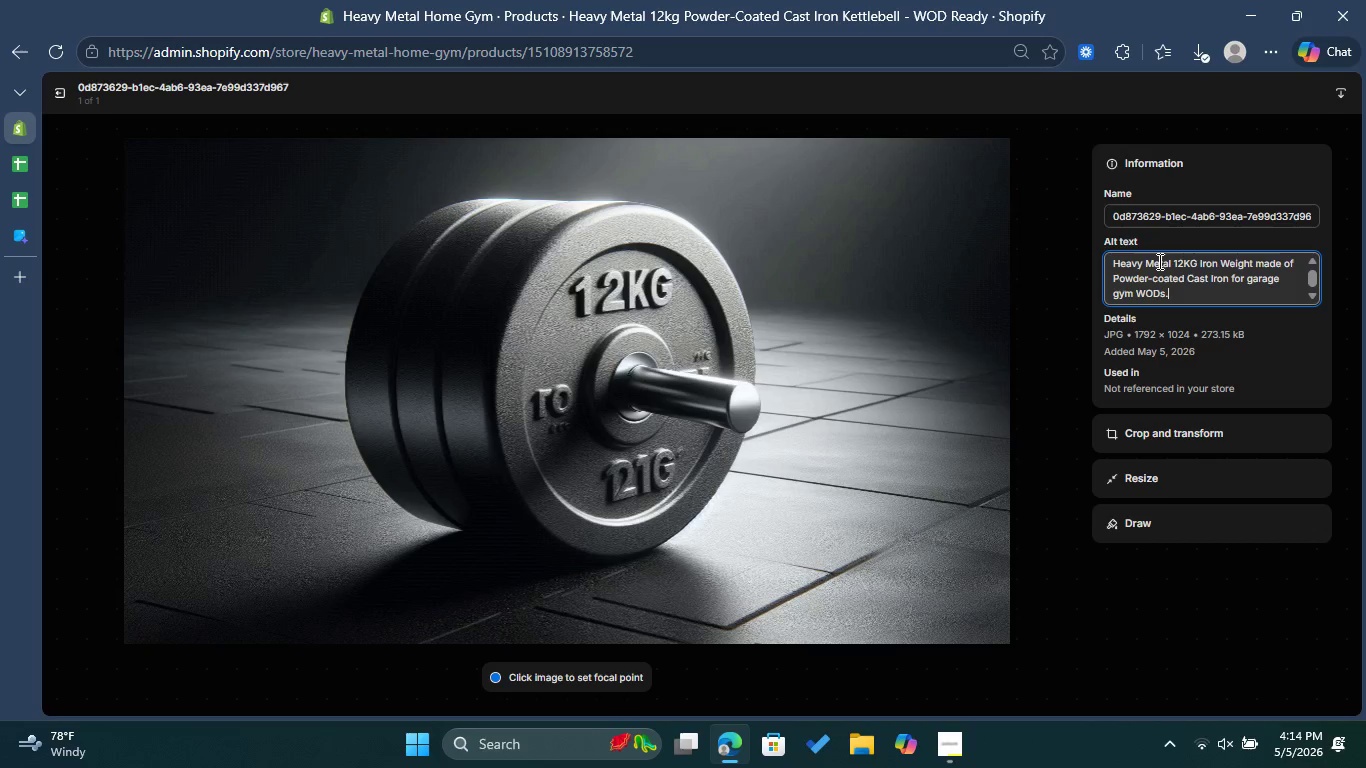 
key(Control+V)
 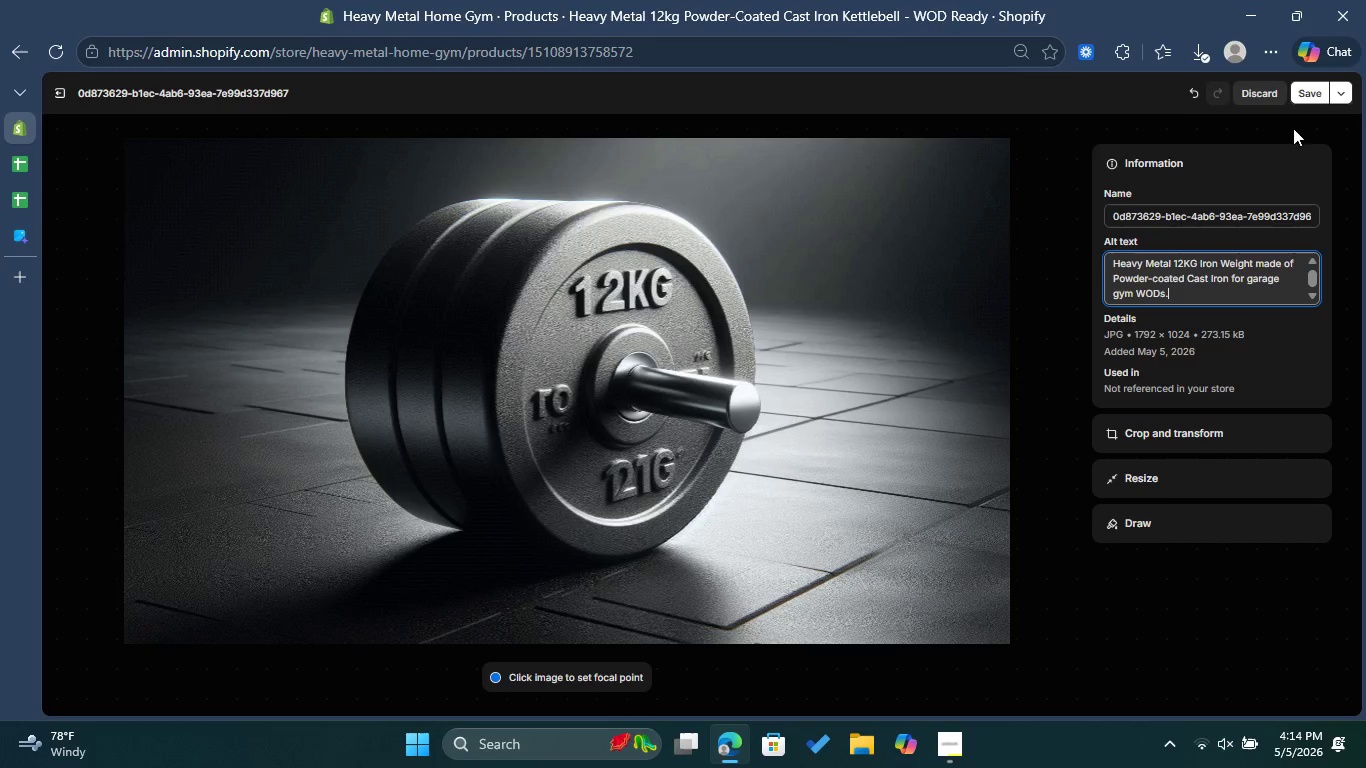 
left_click([1309, 93])
 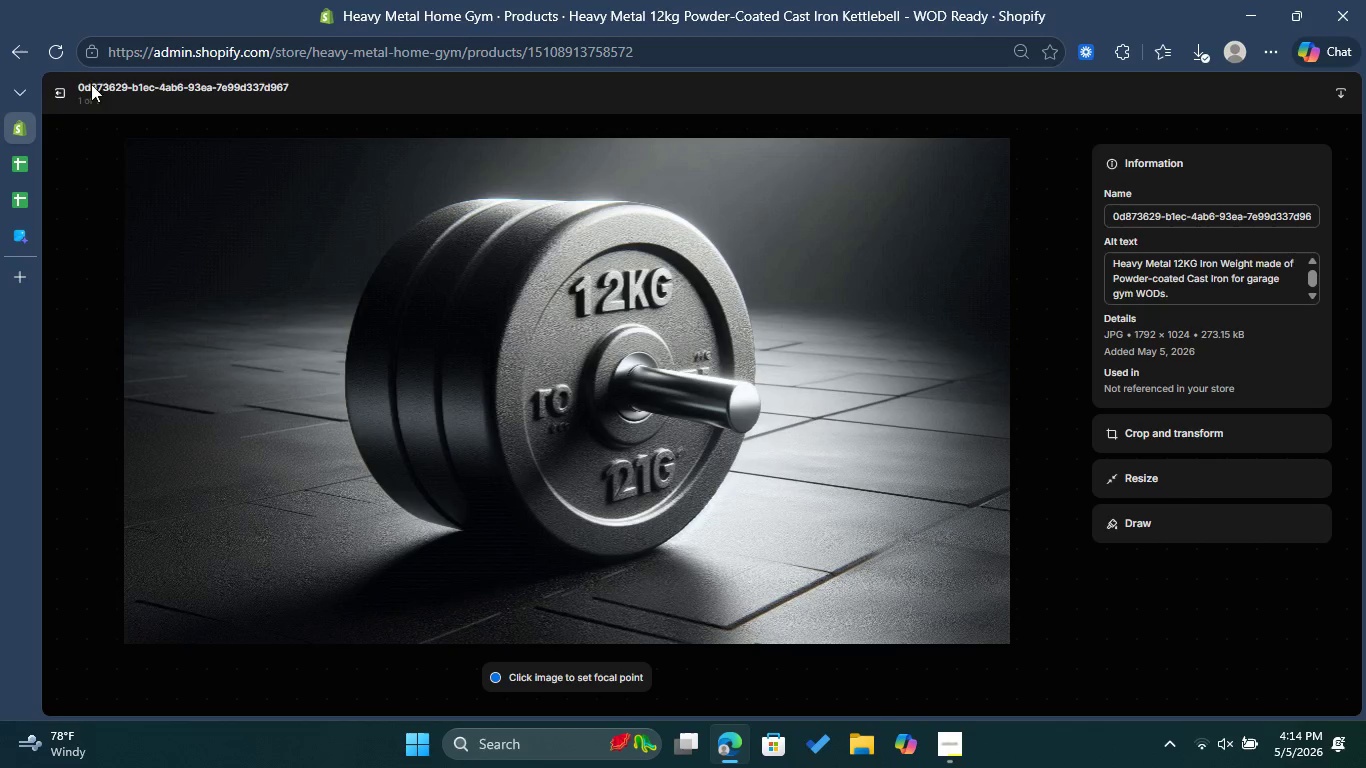 
left_click([62, 94])
 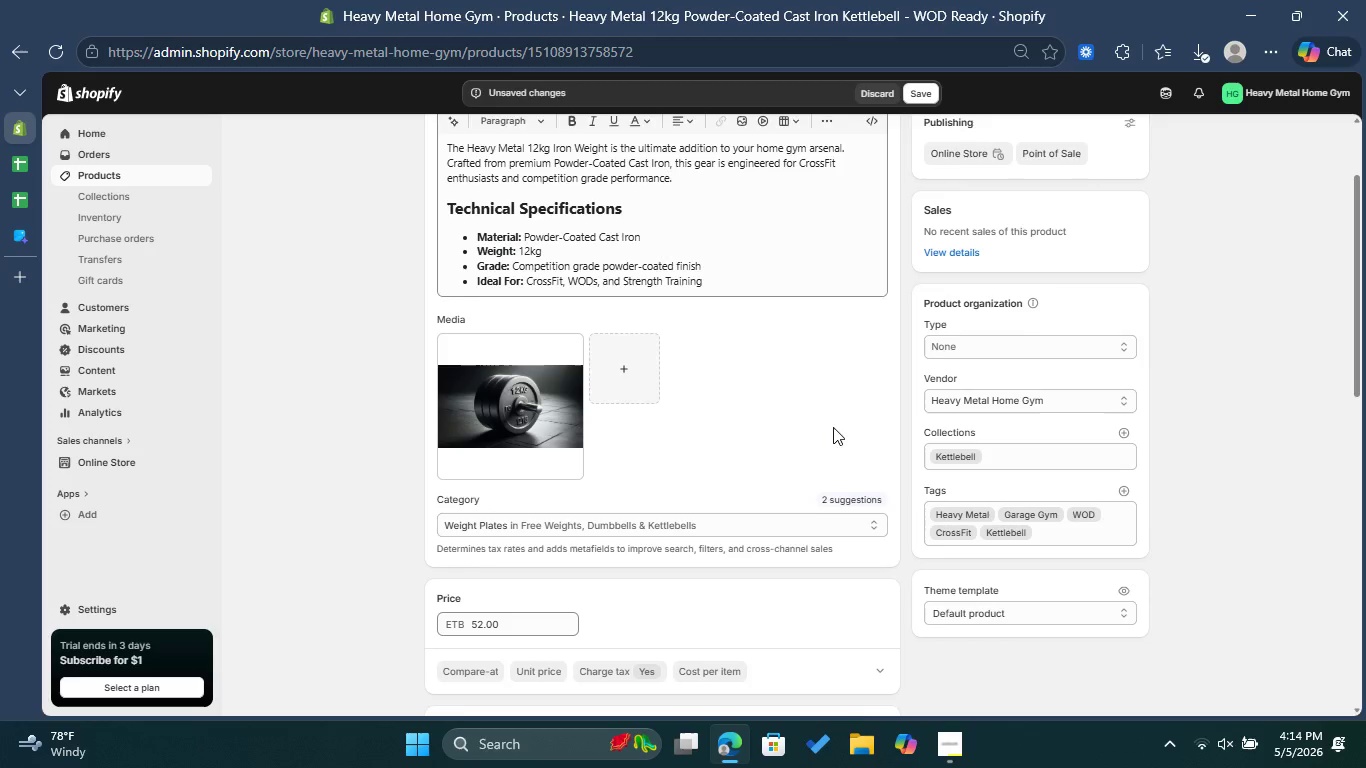 
scroll: coordinate [833, 427], scroll_direction: down, amount: 10.0
 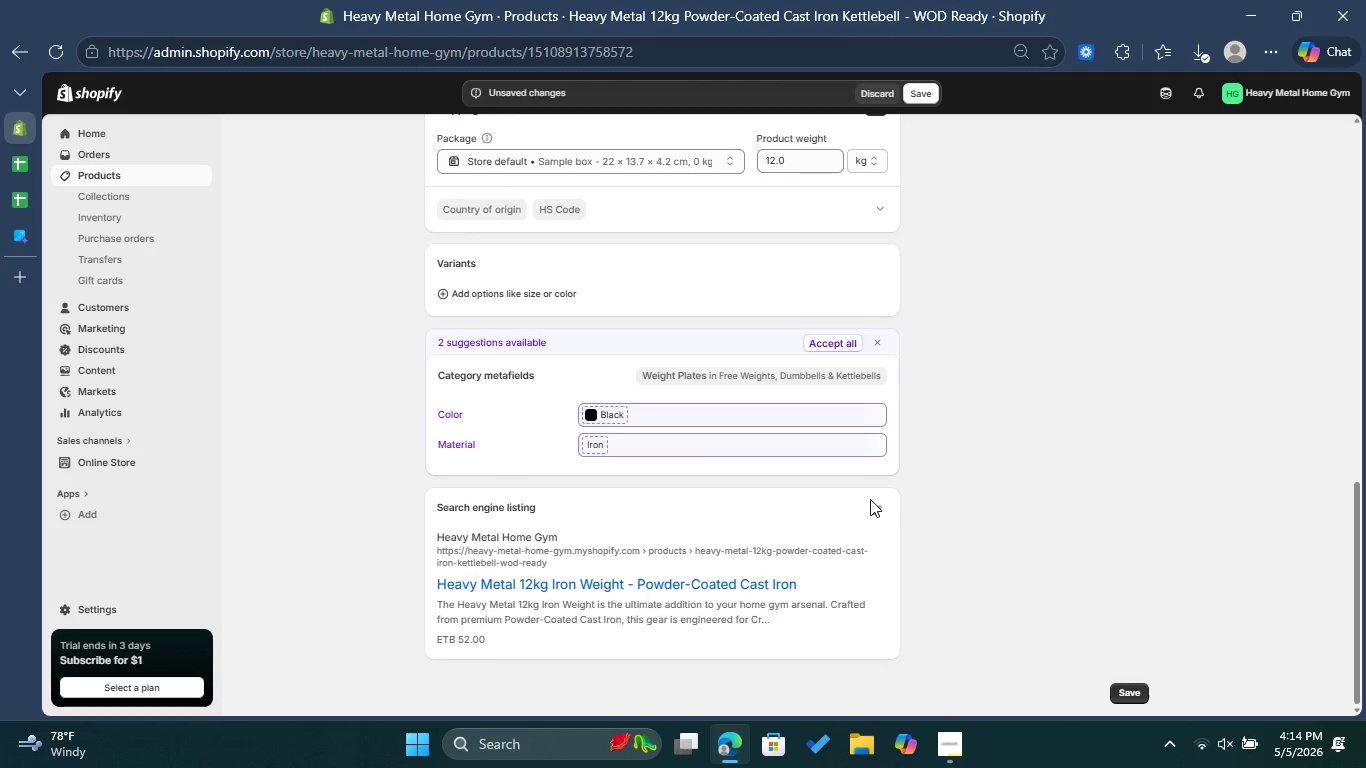 
left_click([878, 505])
 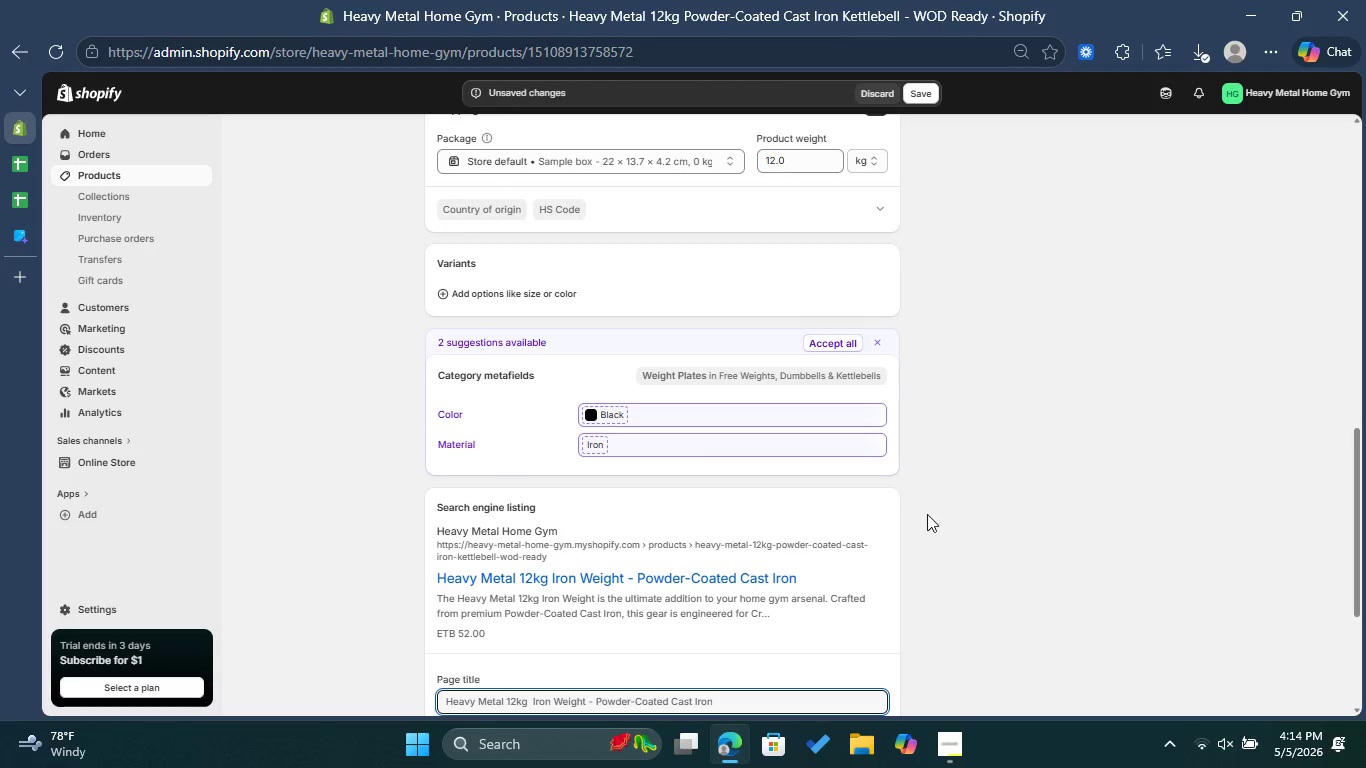 
scroll: coordinate [1008, 538], scroll_direction: down, amount: 4.0
 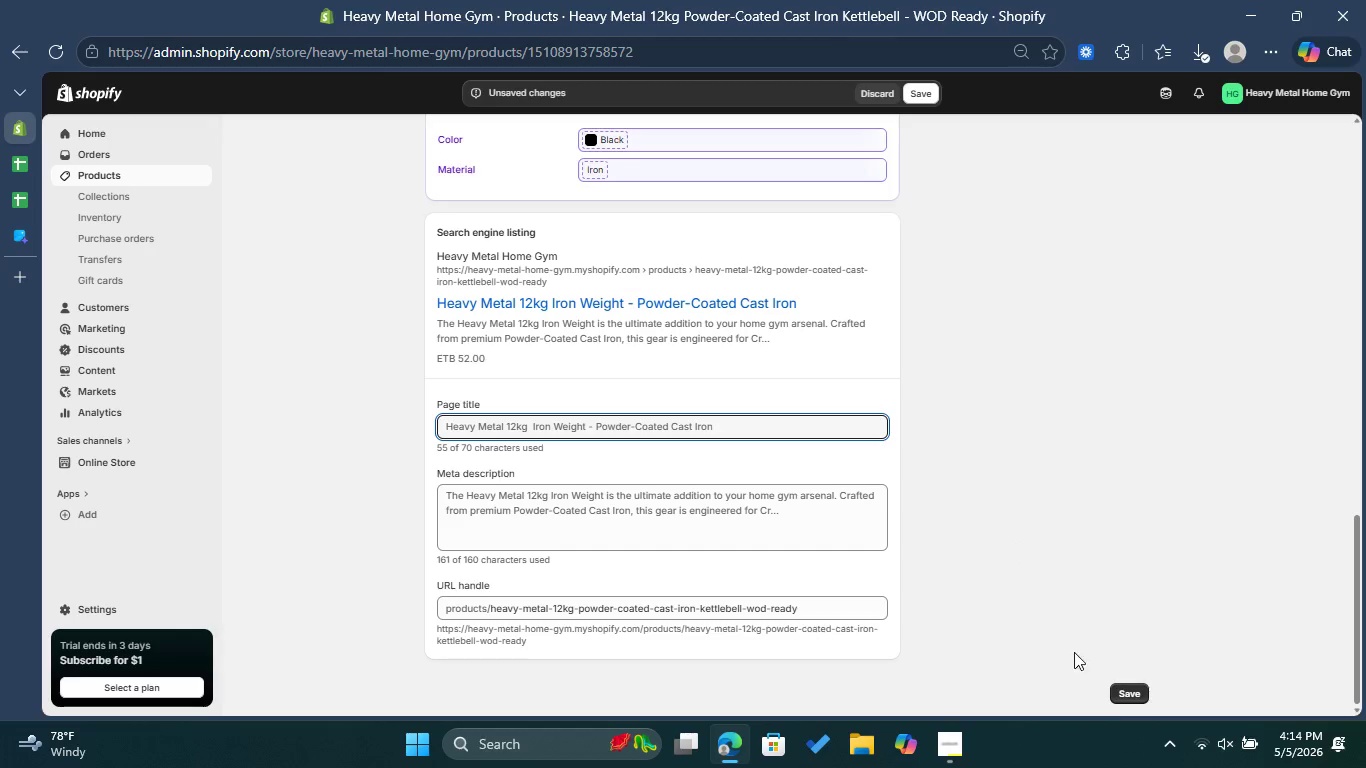 
left_click([1130, 704])
 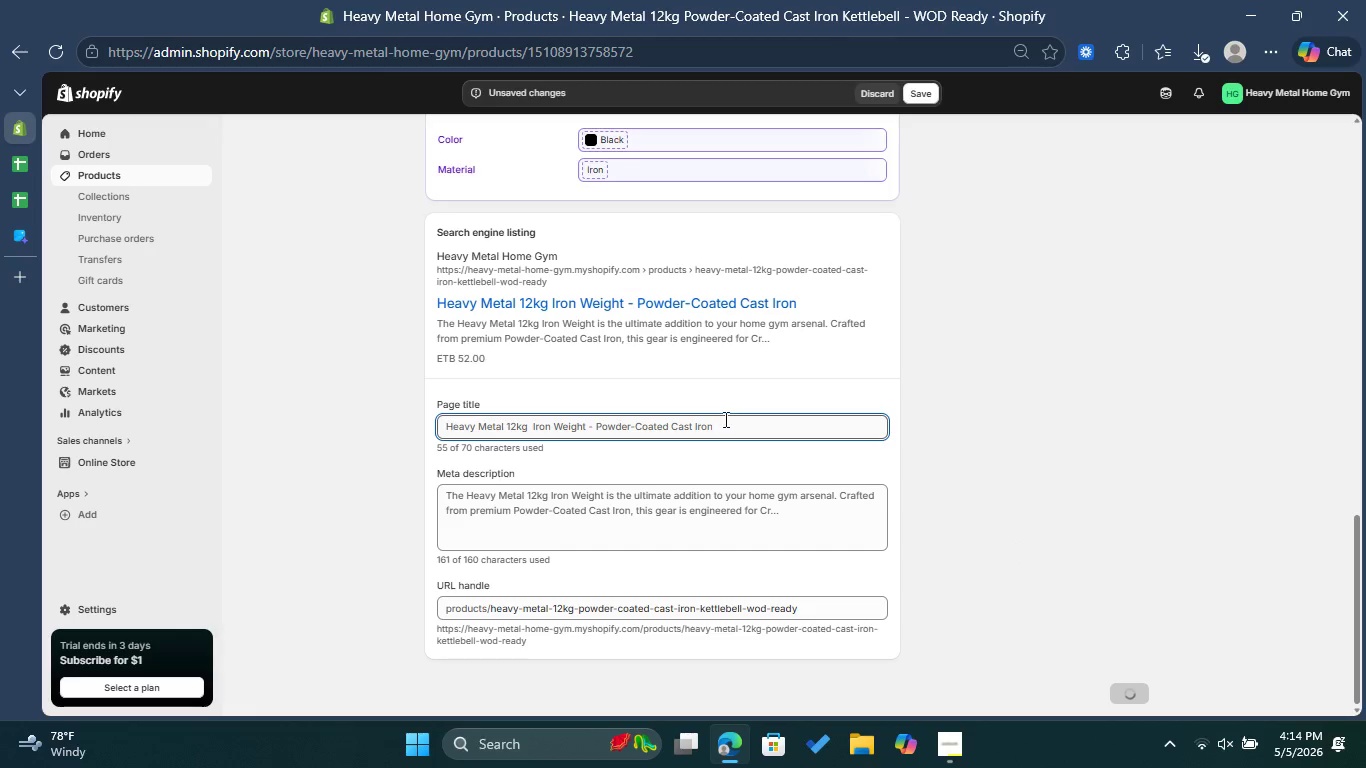 
left_click([730, 423])
 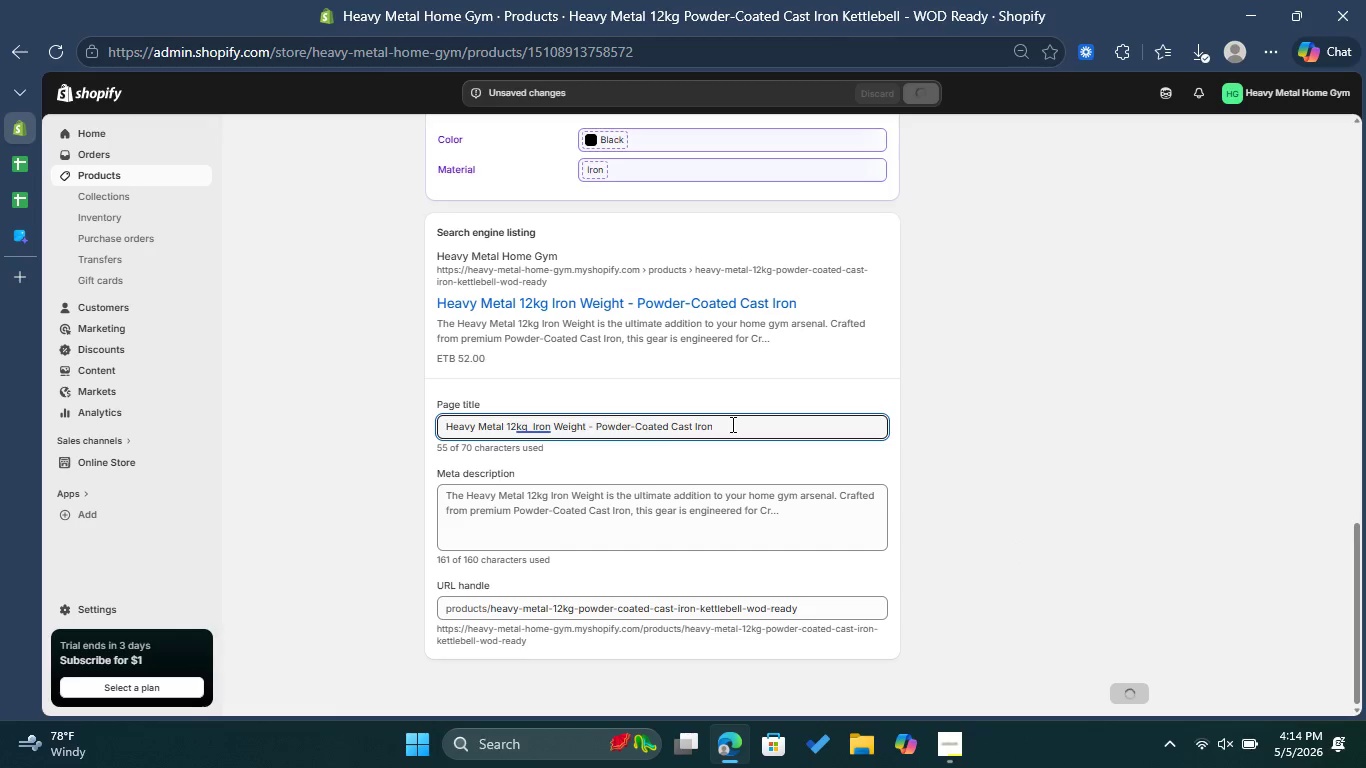 
left_click_drag(start_coordinate=[731, 424], to_coordinate=[589, 420])
 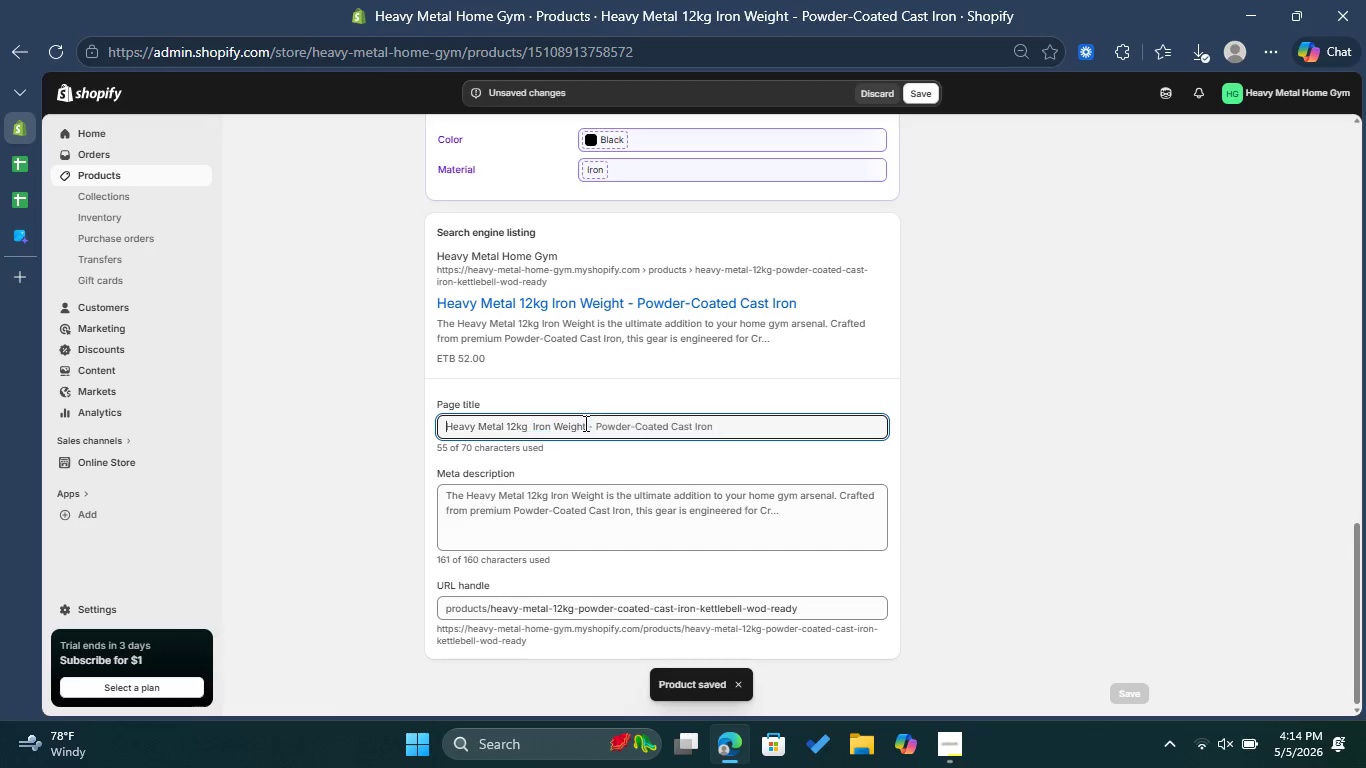 
key(Backspace)
 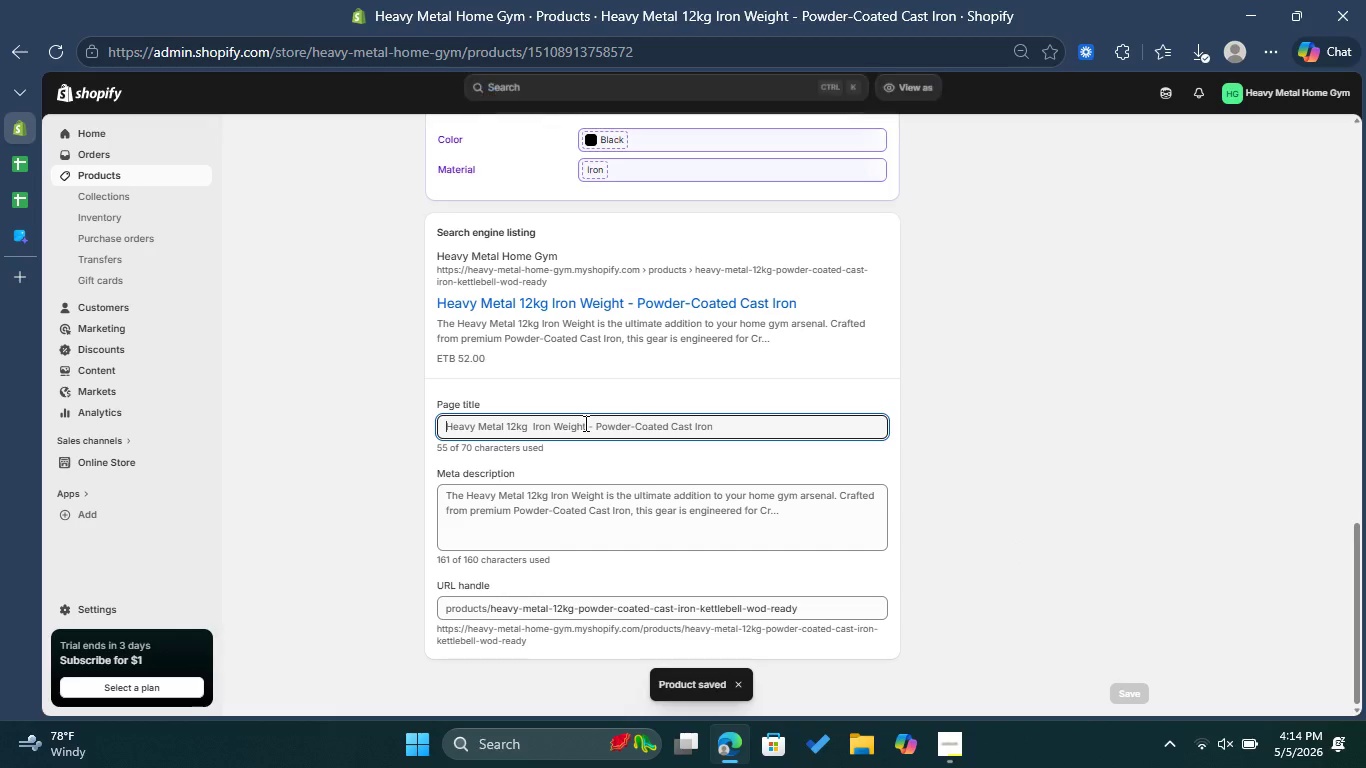 
key(Shift+ShiftRight)
 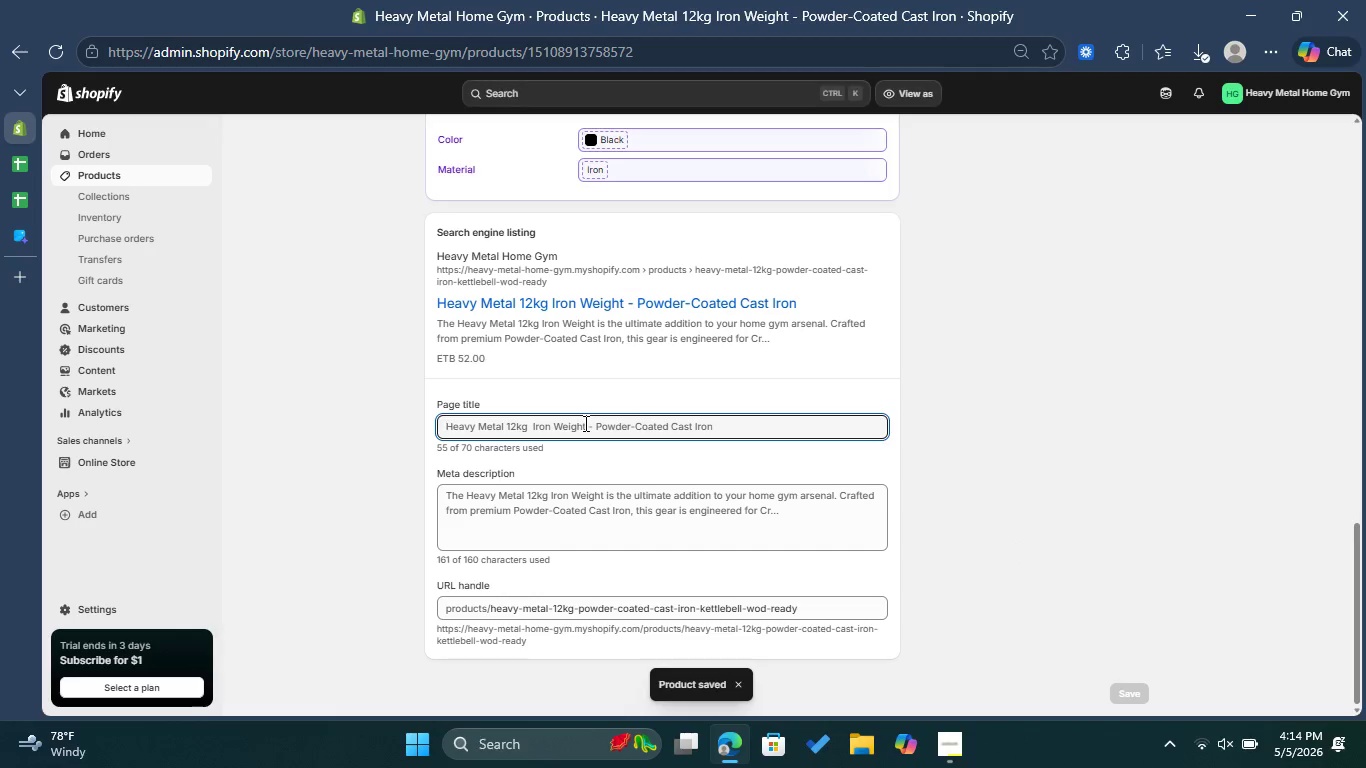 
key(Shift+Backslash)
 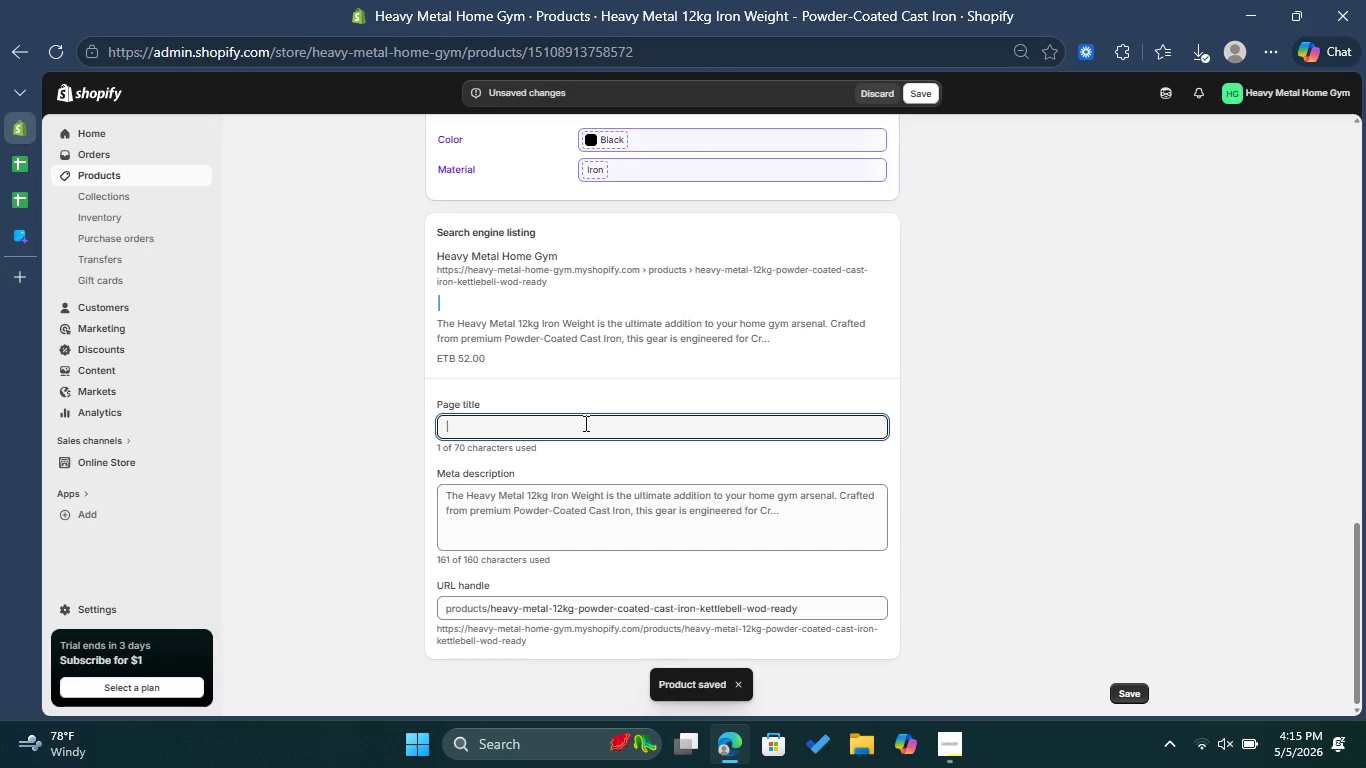 
key(Control+ControlLeft)
 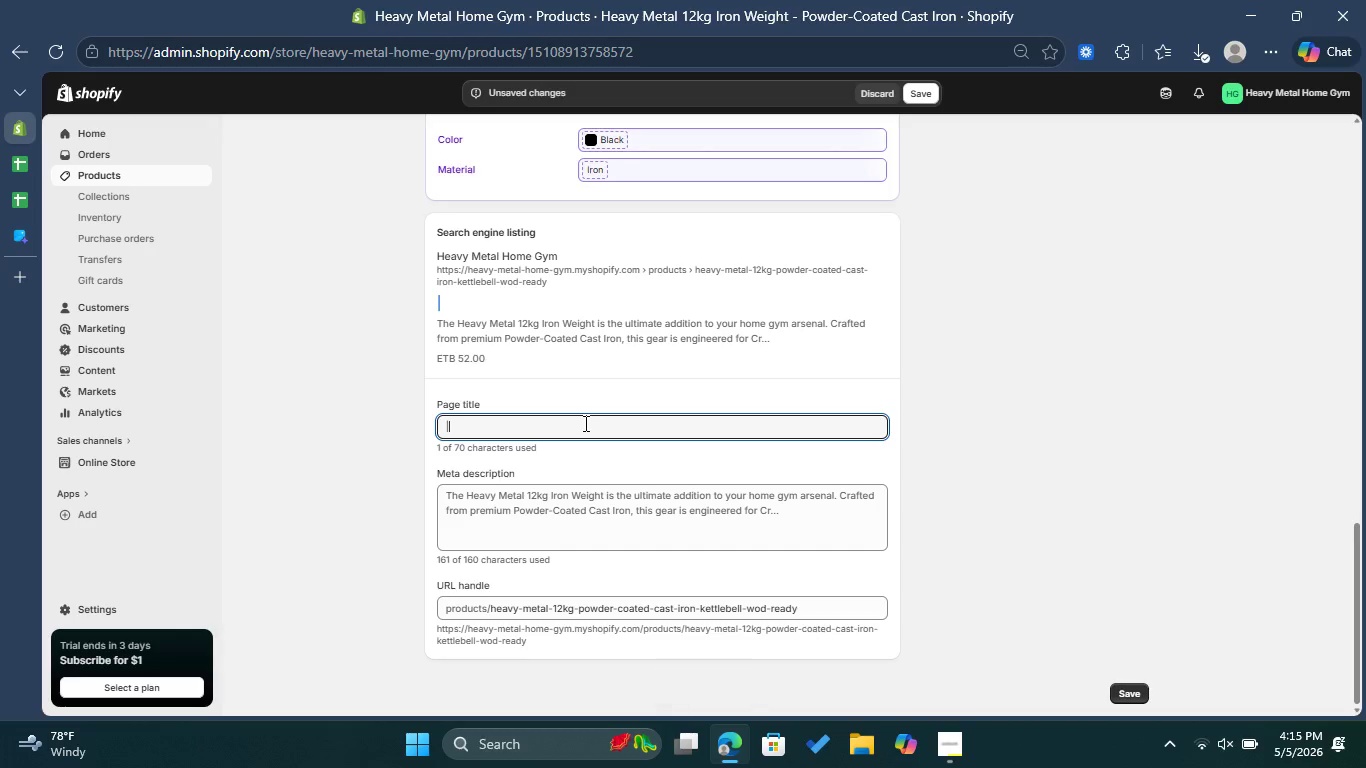 
key(Control+Z)
 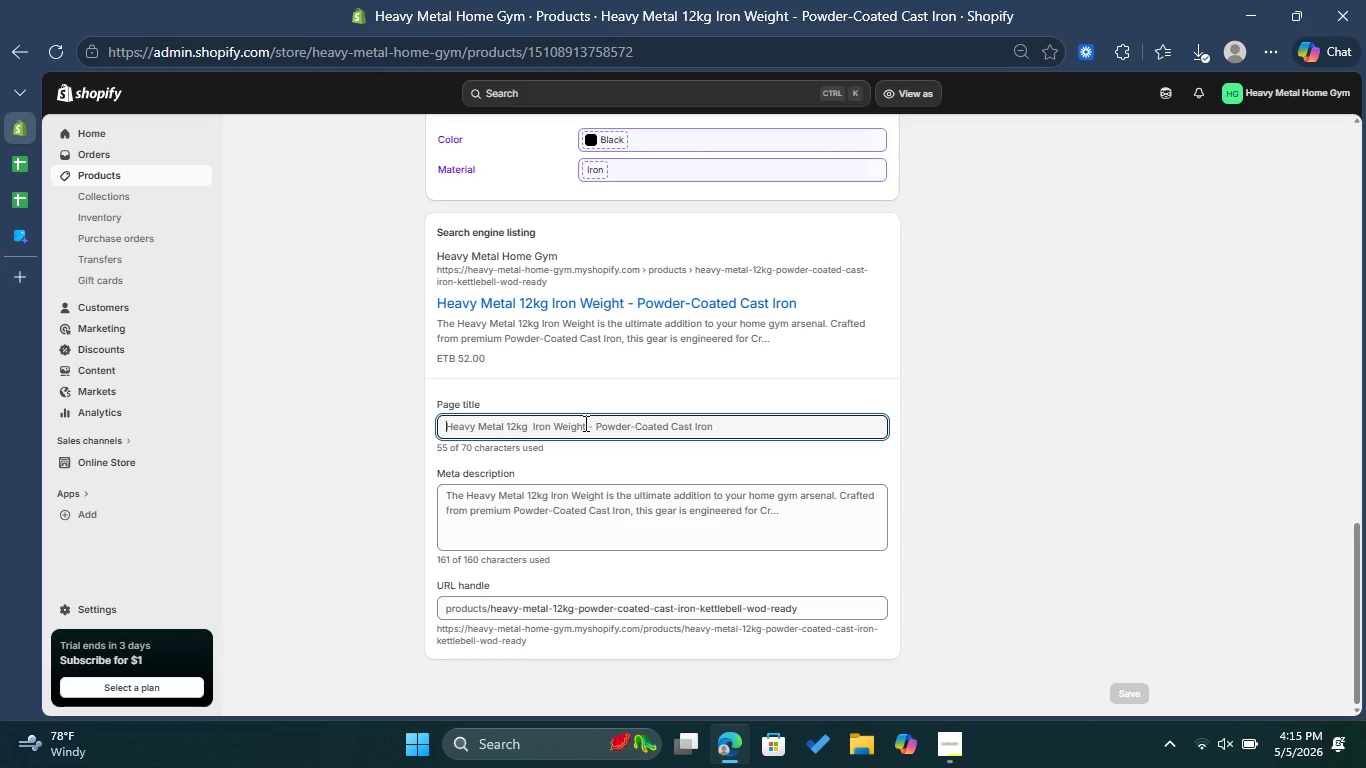 
left_click([584, 423])
 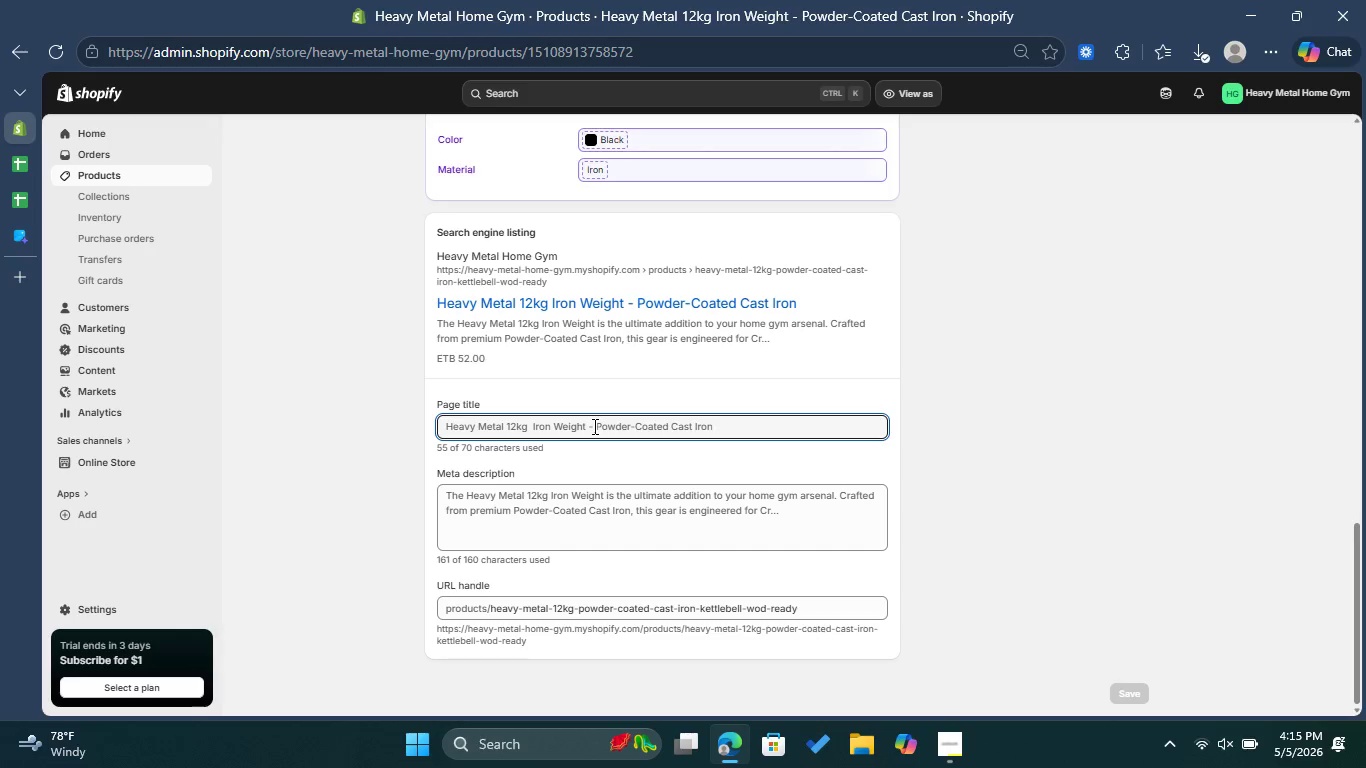 
key(Tab)
 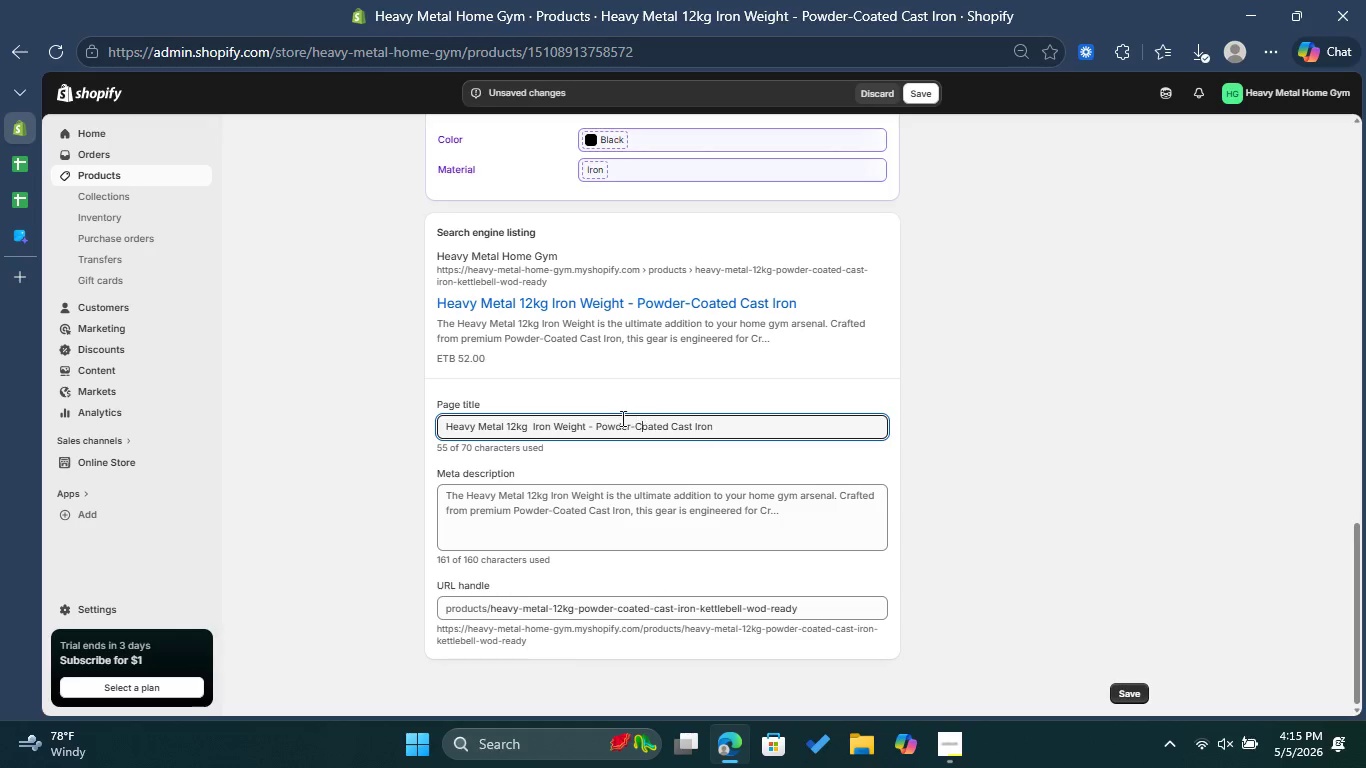 
left_click_drag(start_coordinate=[587, 425], to_coordinate=[729, 428])
 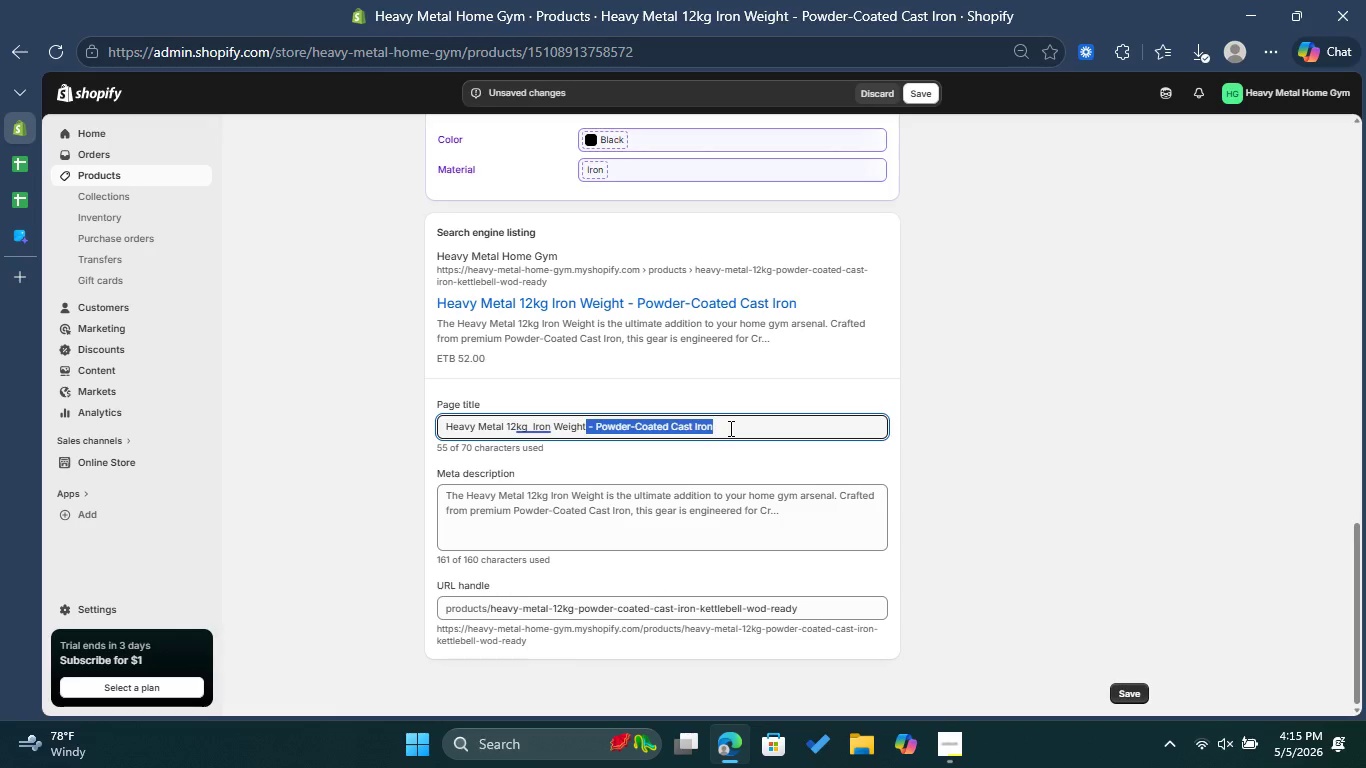 
key(Backspace)
 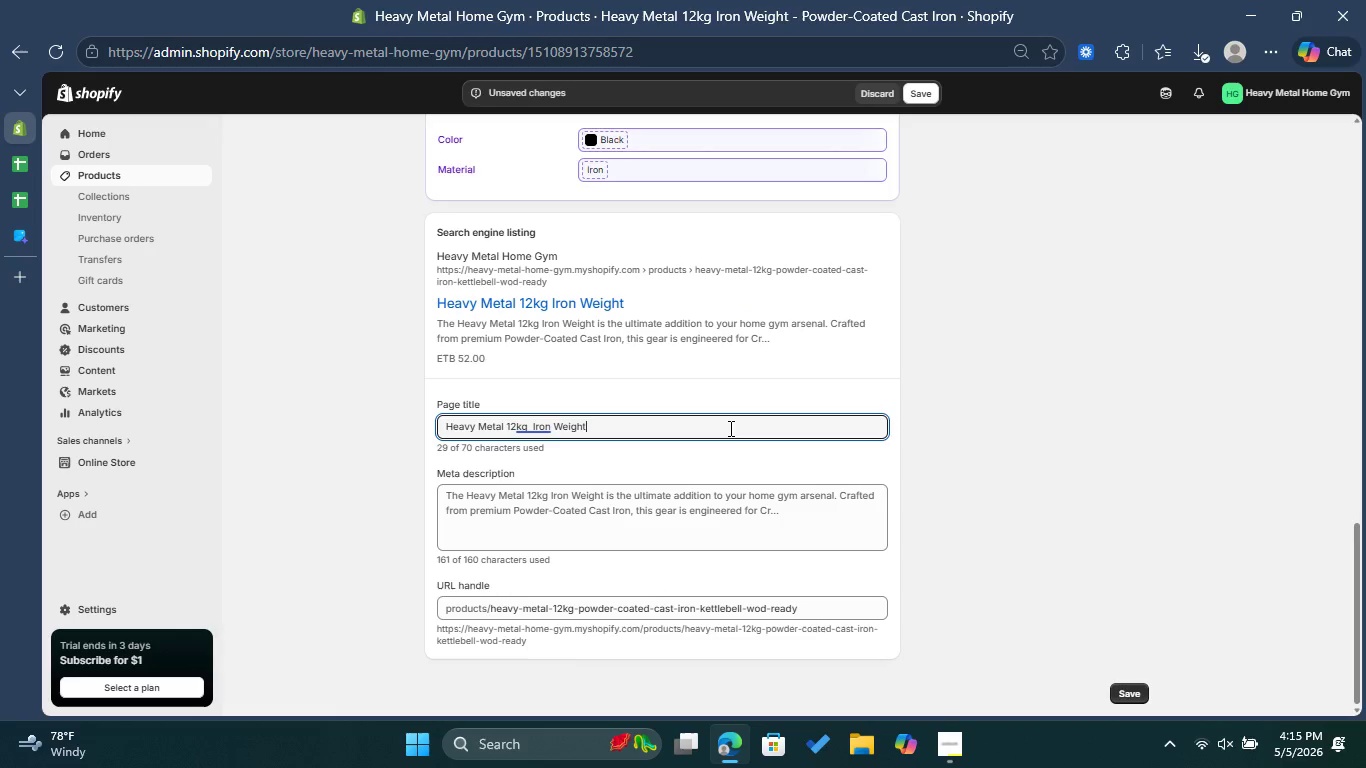 
key(Space)
 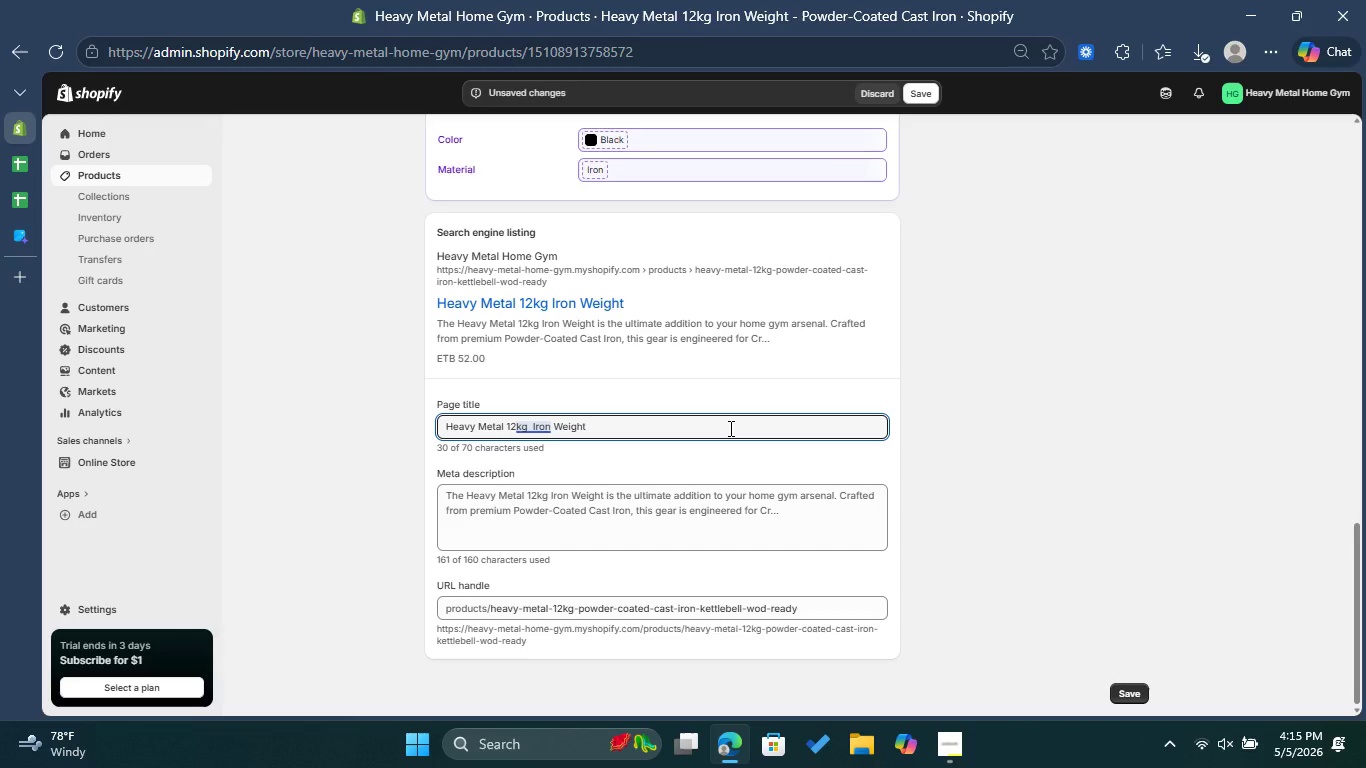 
key(Shift+Backslash)
 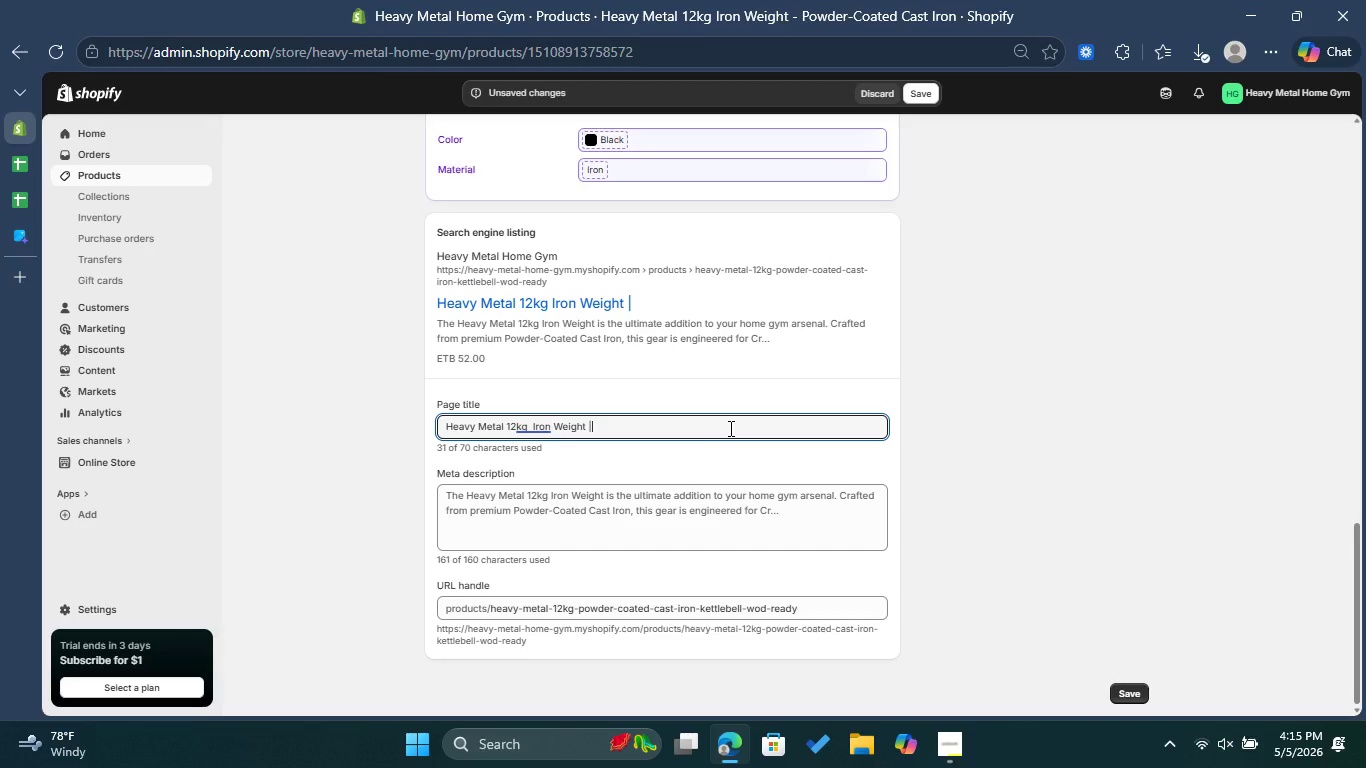 
key(Space)
 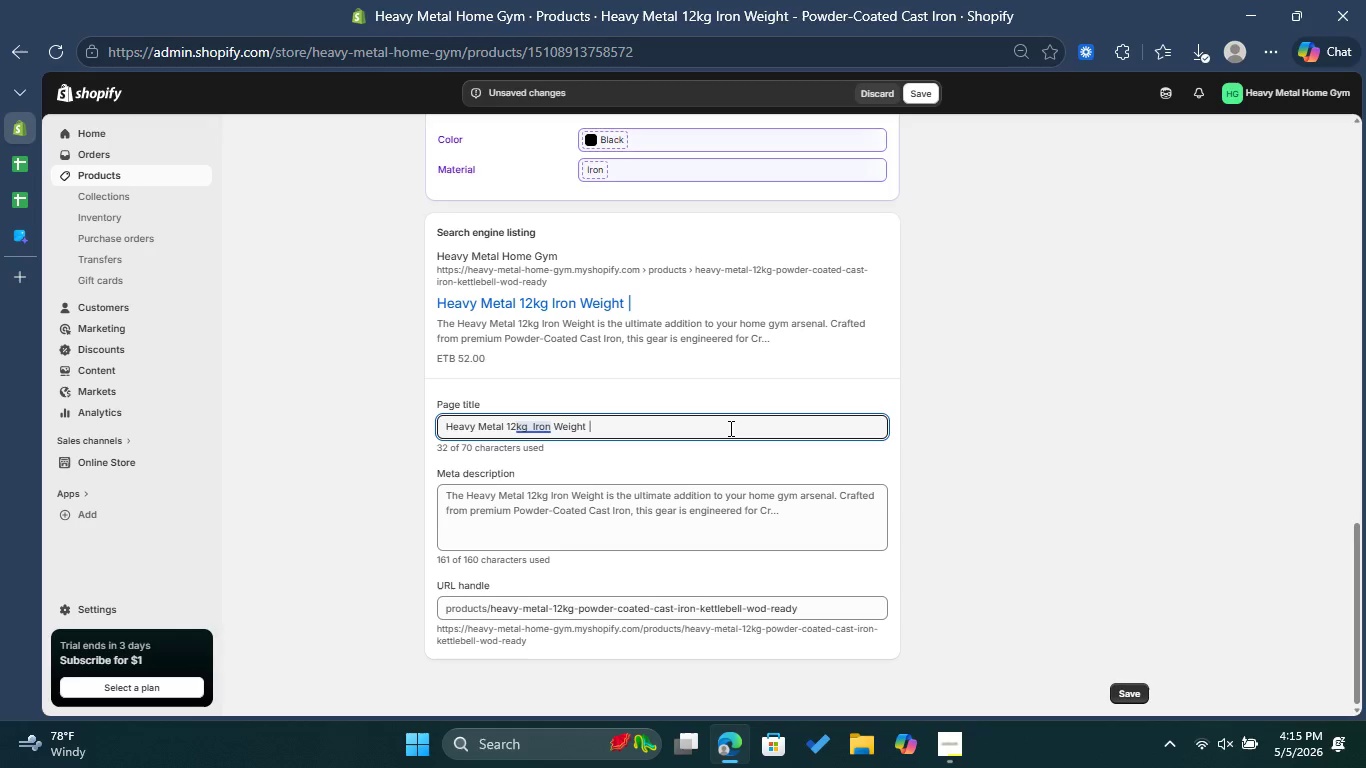 
wait(12.36)
 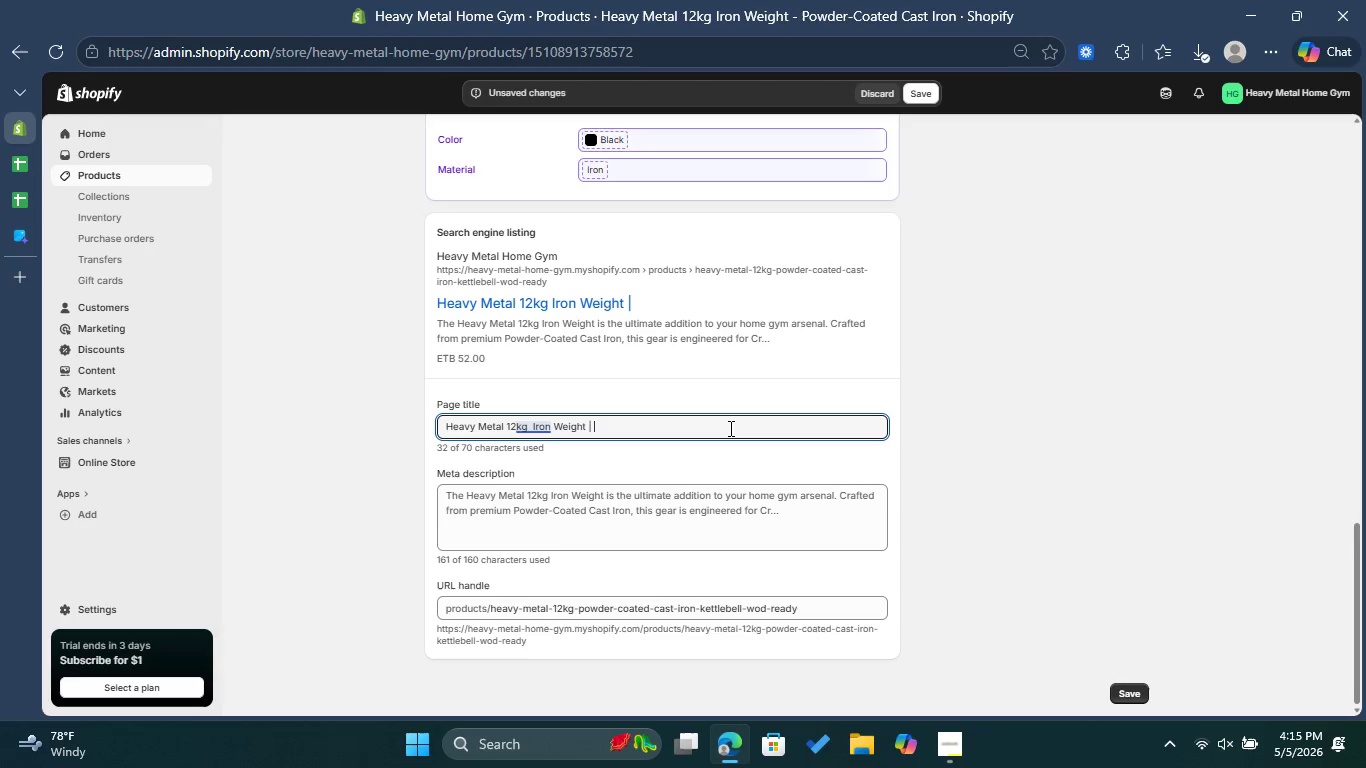 
type(WOD Equipment)
 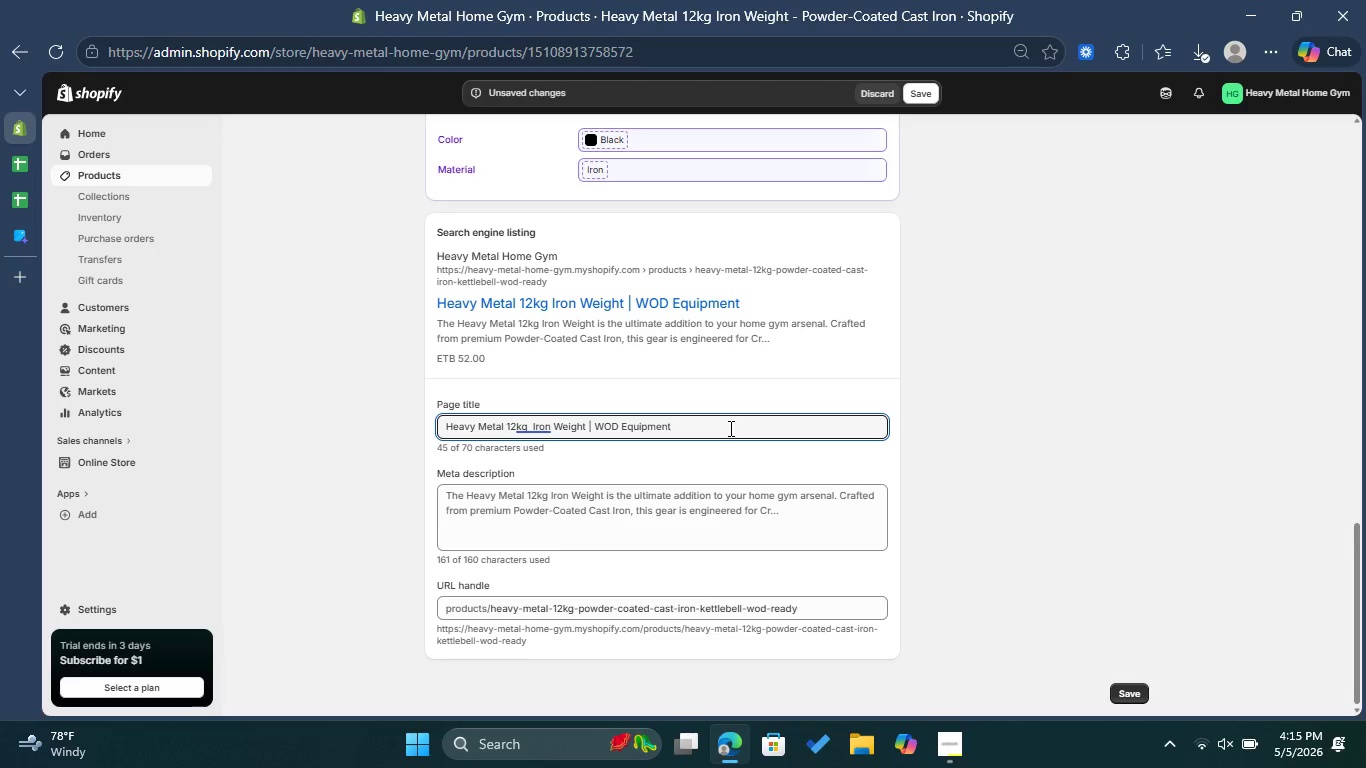 
wait(8.47)
 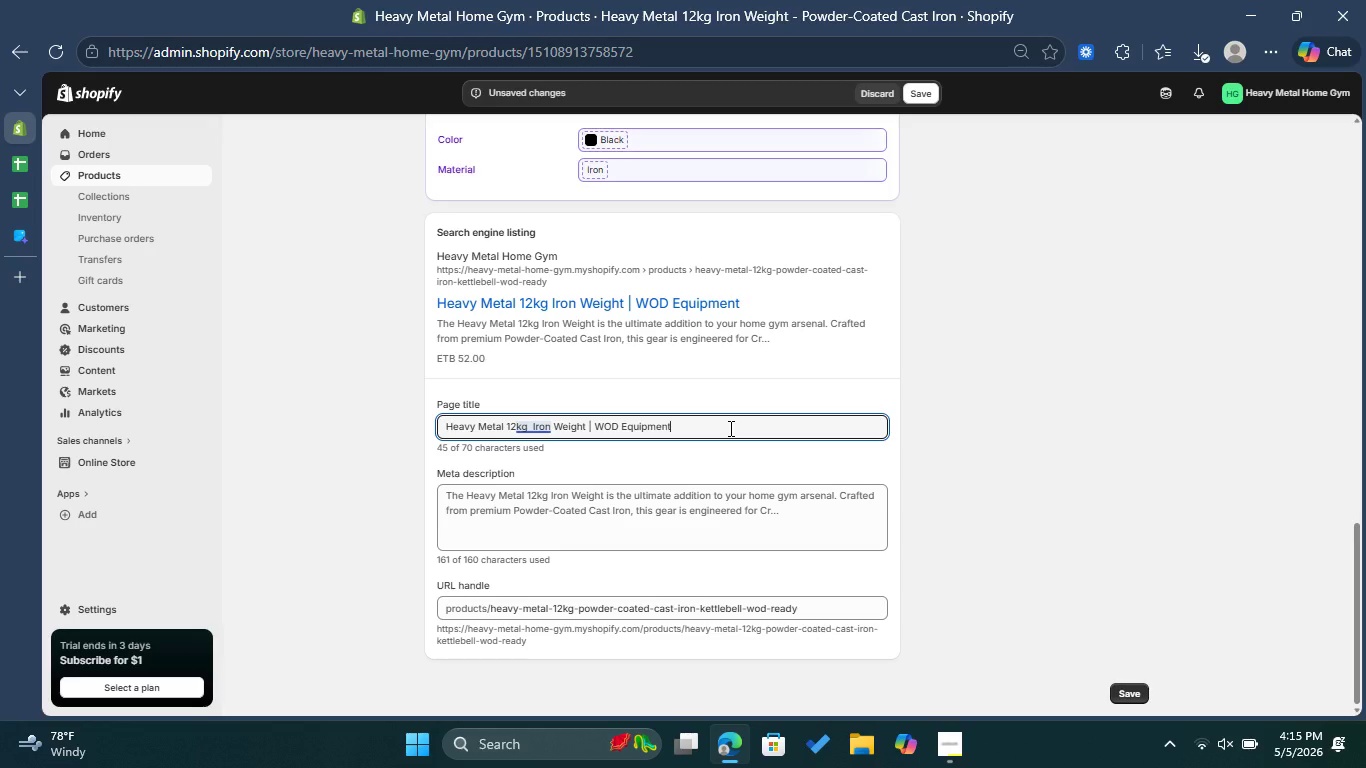 
left_click_drag(start_coordinate=[701, 553], to_coordinate=[427, 469])
 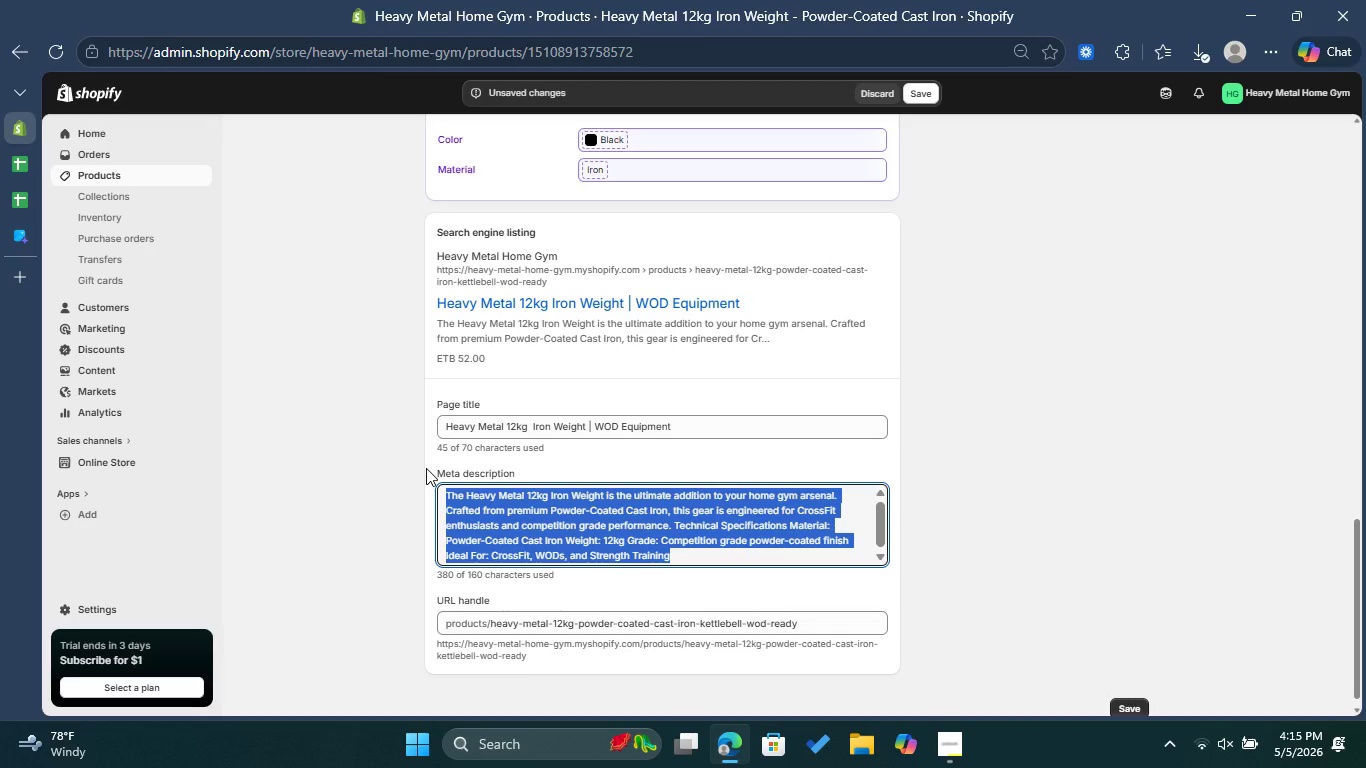 
key(Backspace)
 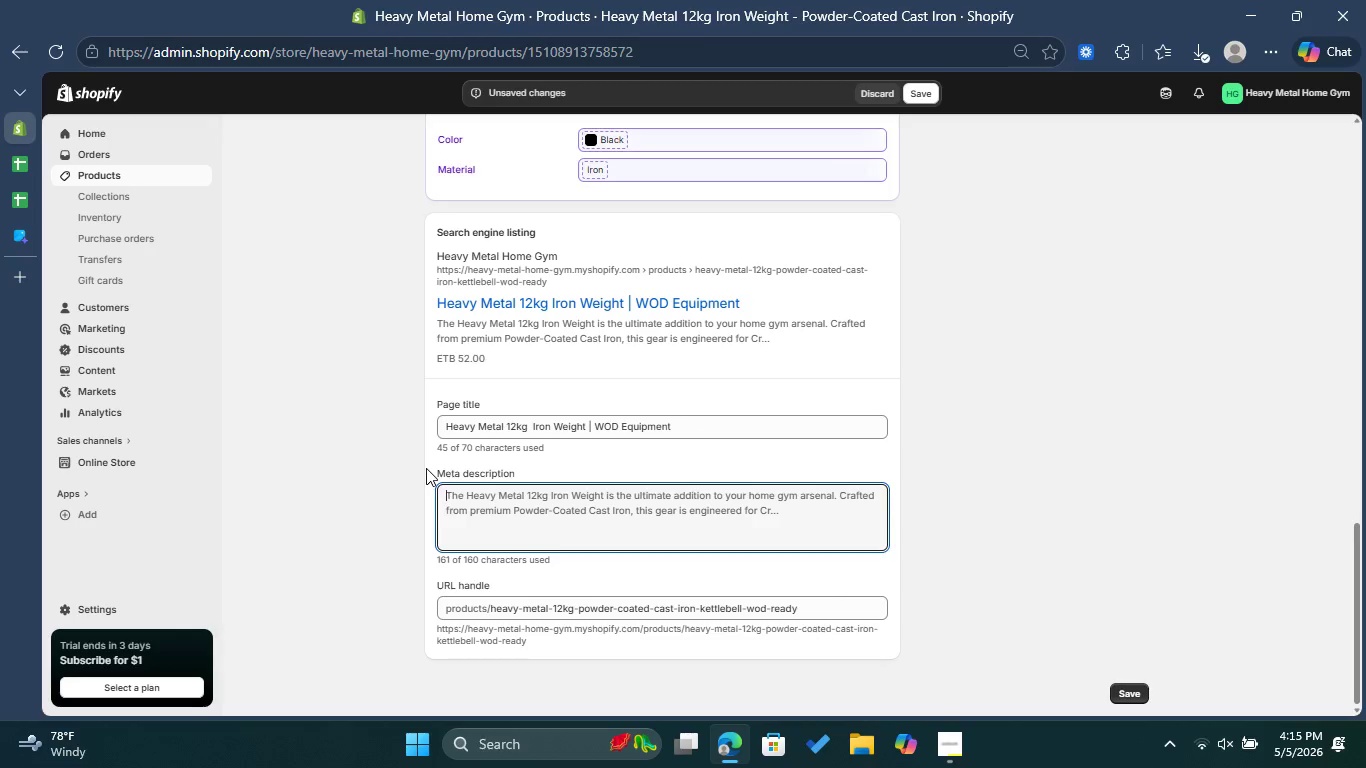 
wait(7.26)
 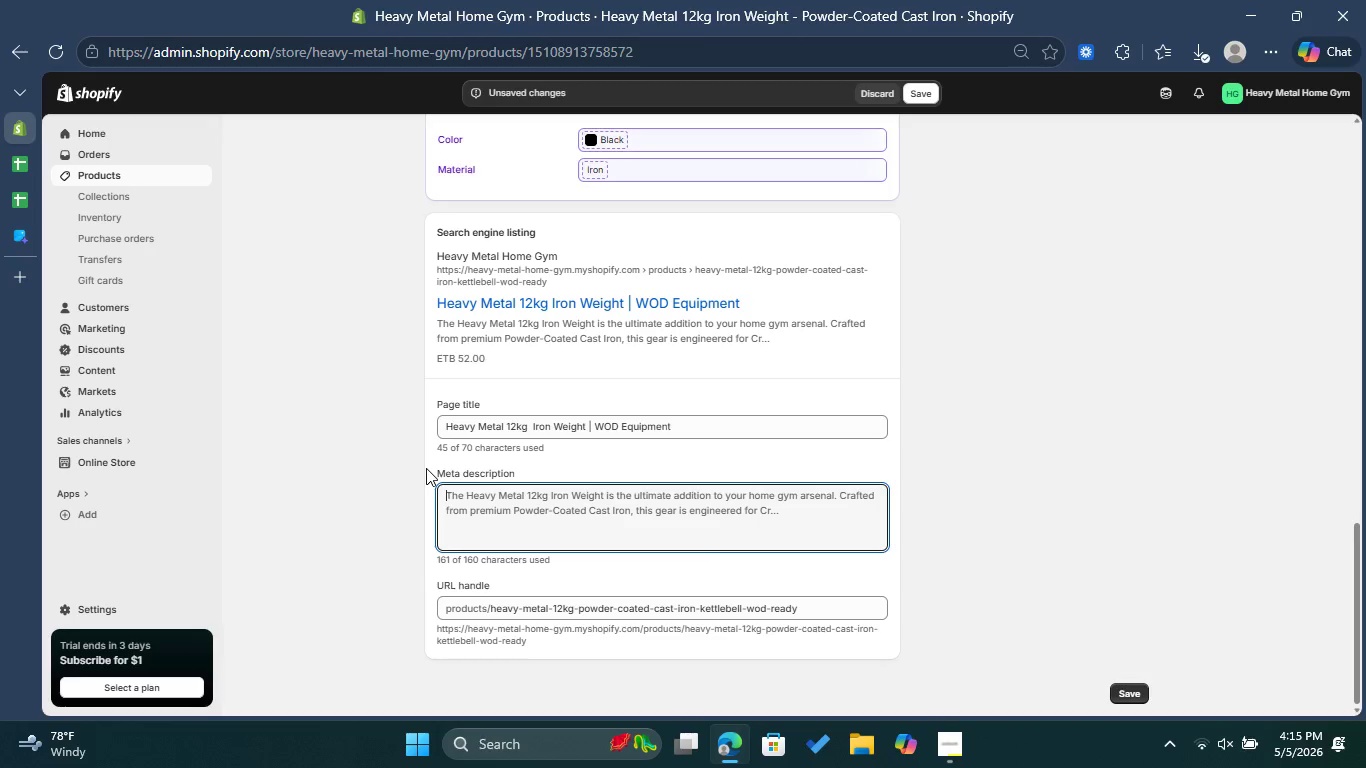 
type(Elevate your WOD with the Heavy )
 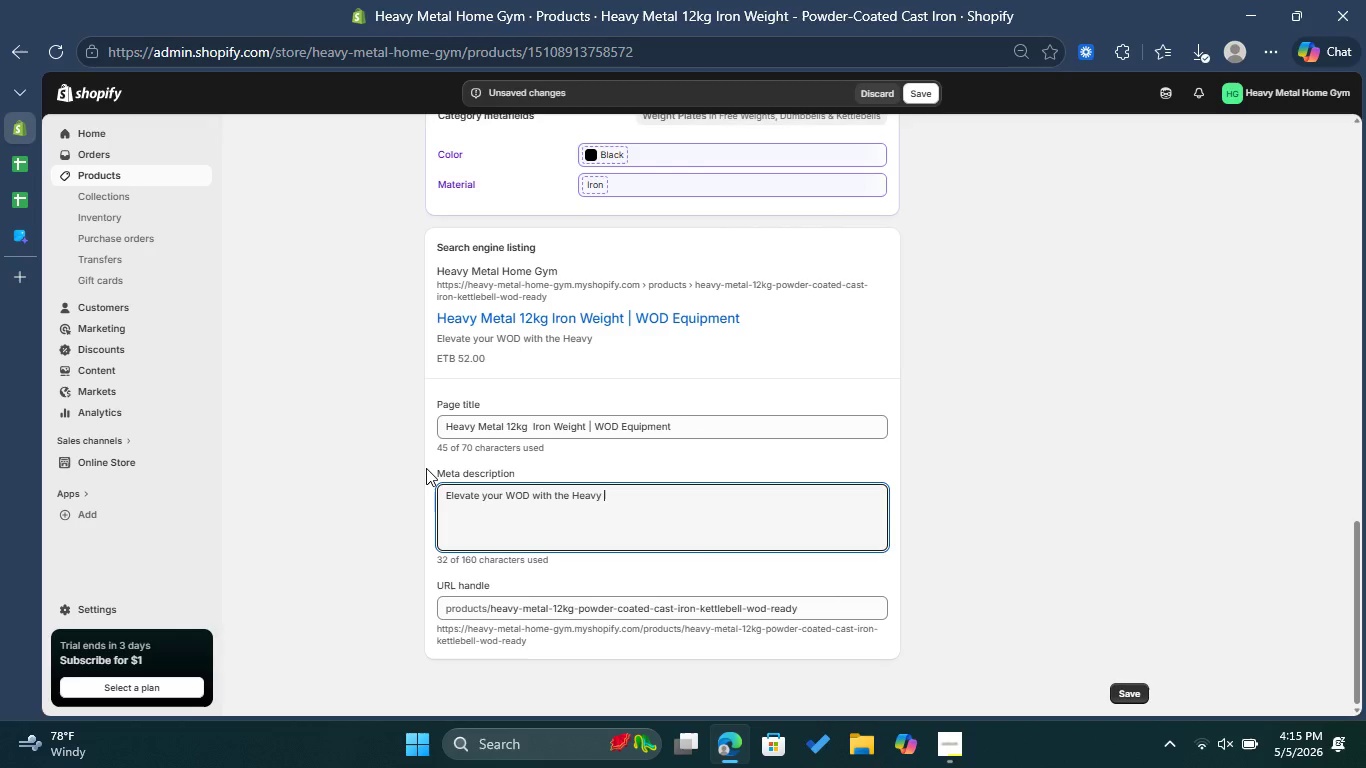 
wait(5.56)
 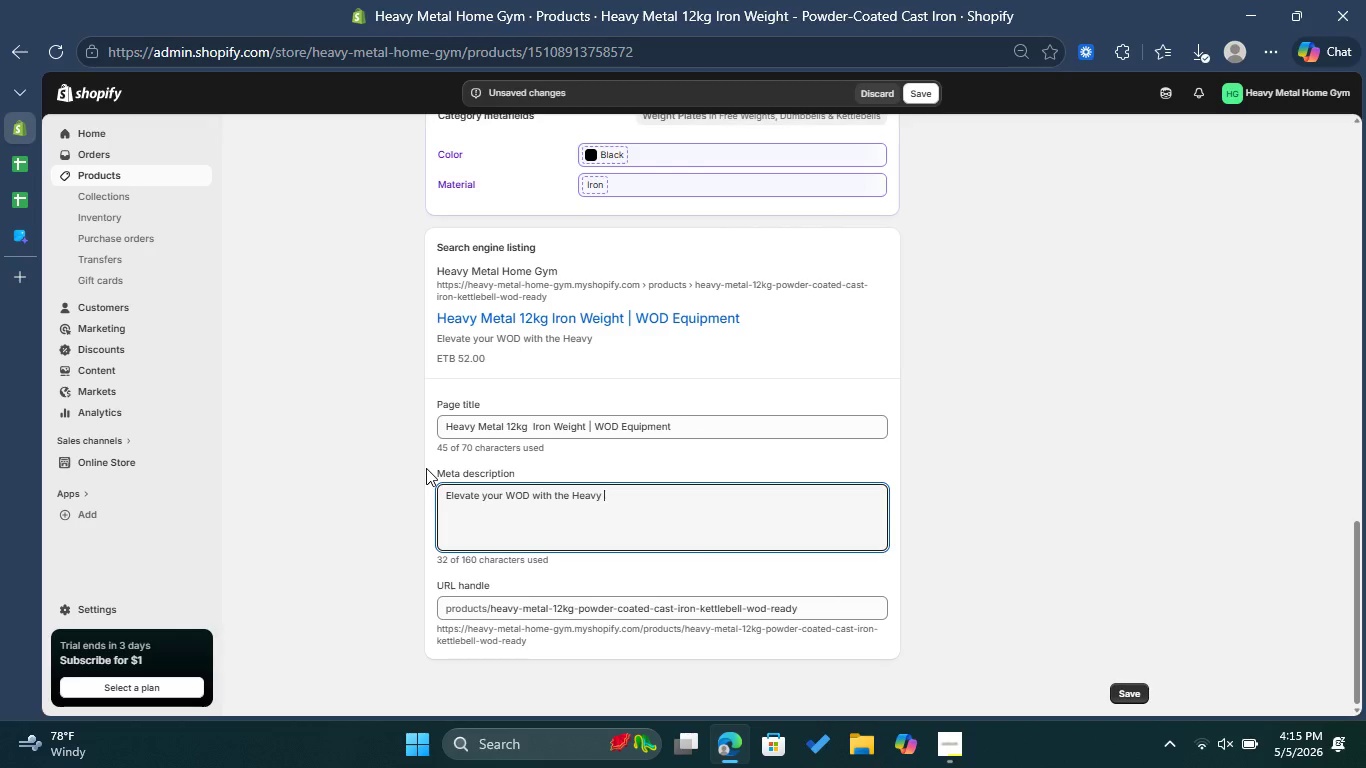 
type(N)
key(Backspace)
type(Metal 12kg Iron Weight )
key(Backspace)
type(. )
 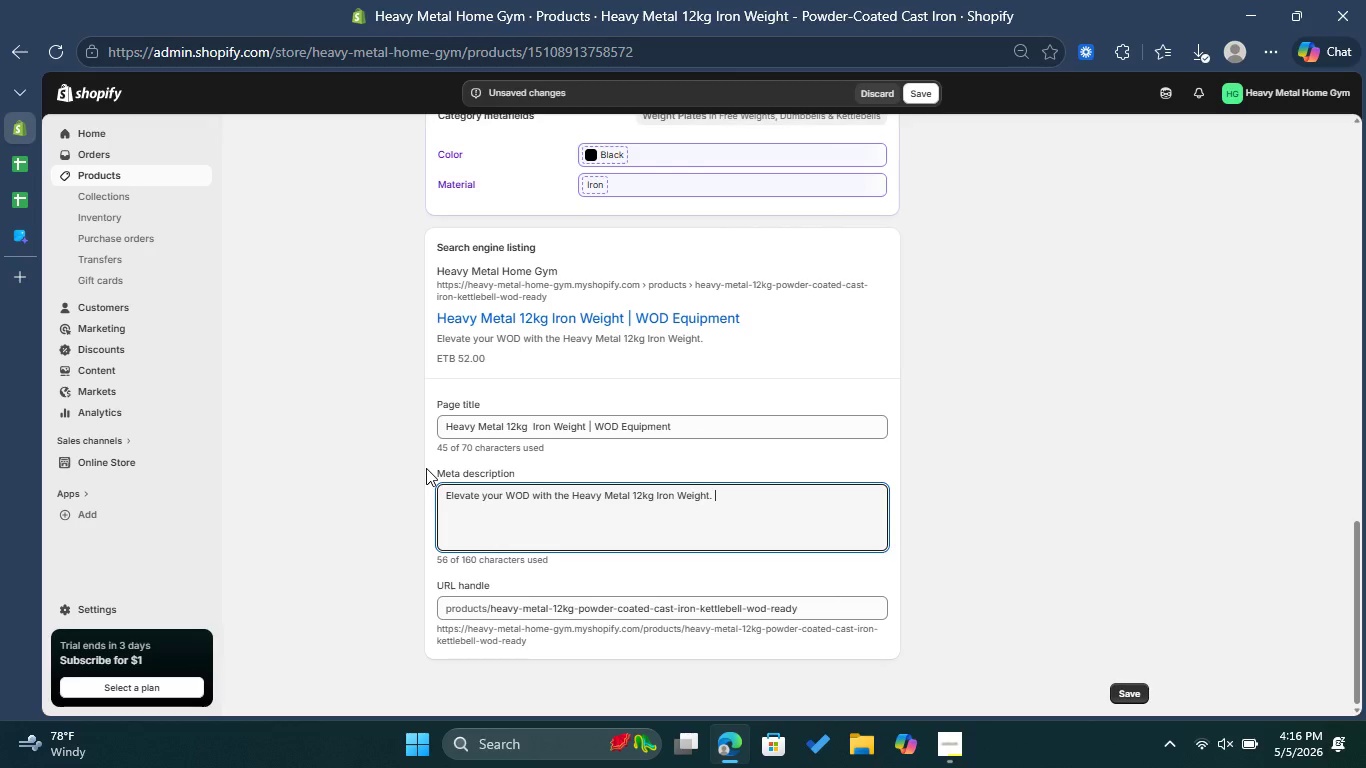 
type(Durable Po)
 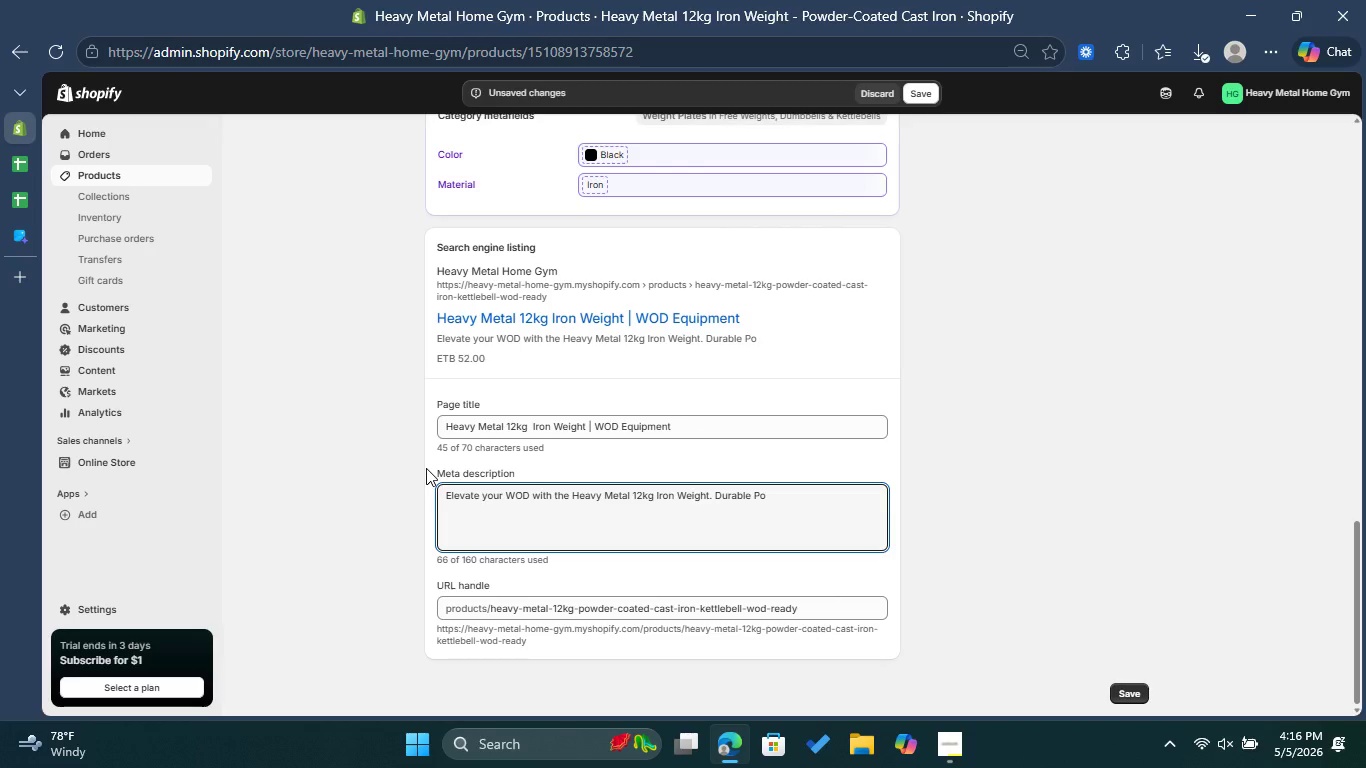 
type(dw)
key(Backspace)
key(Backspace)
type(wder-coated )
 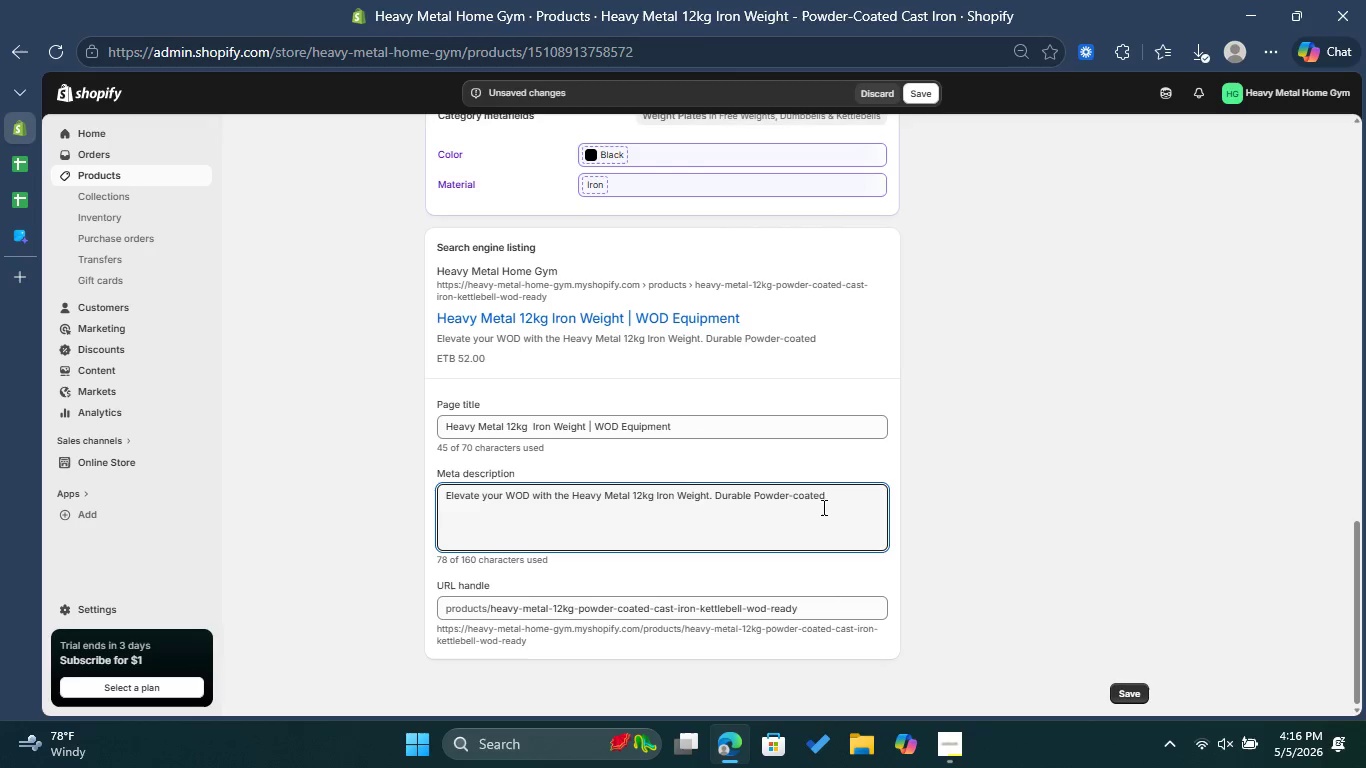 
left_click([799, 496])
 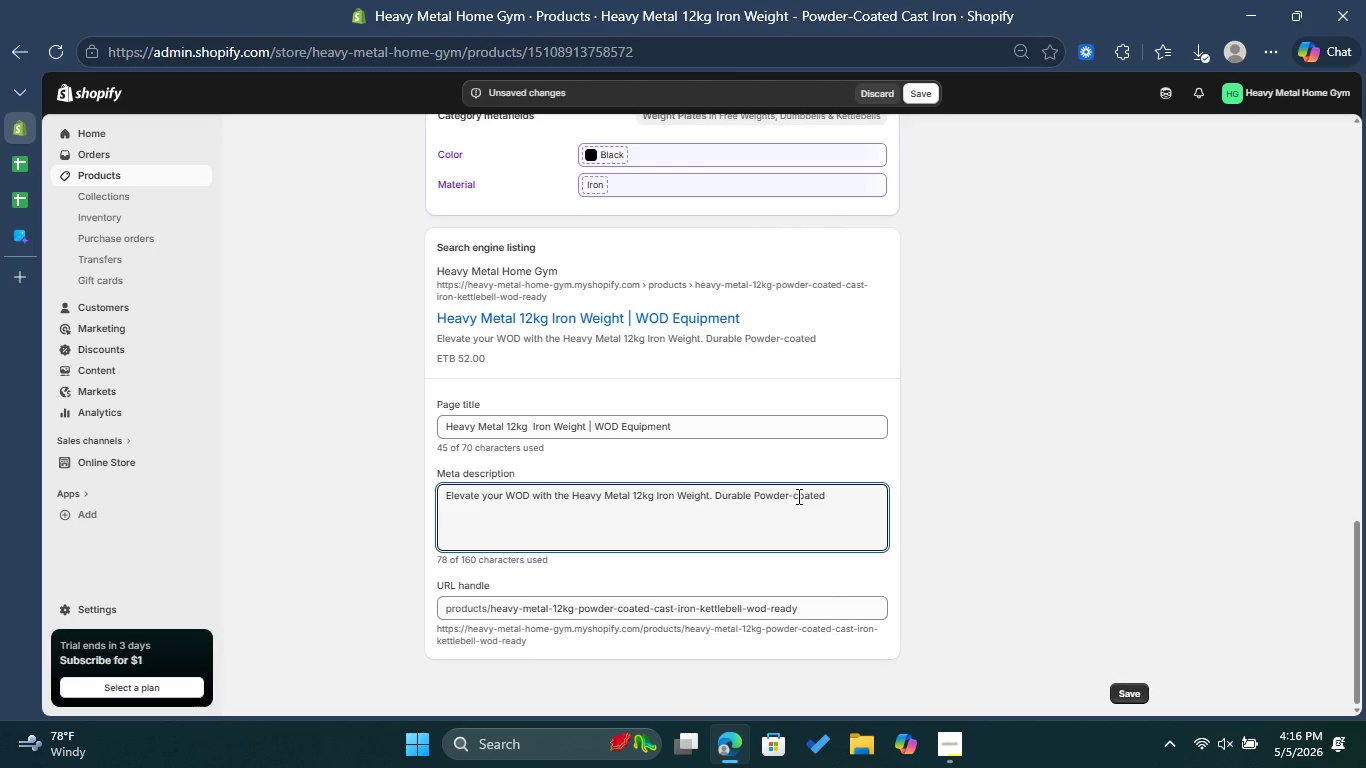 
key(Backspace)
 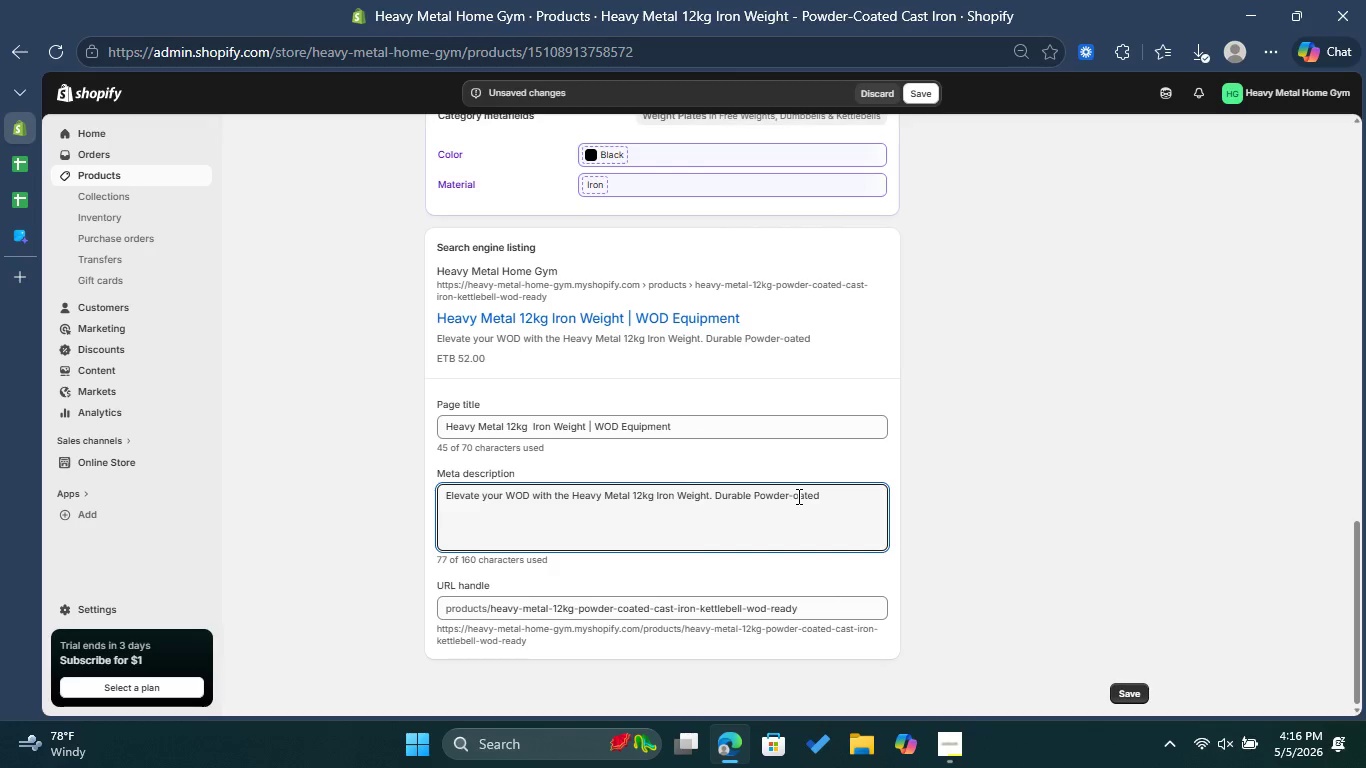 
key(Shift+ShiftLeft)
 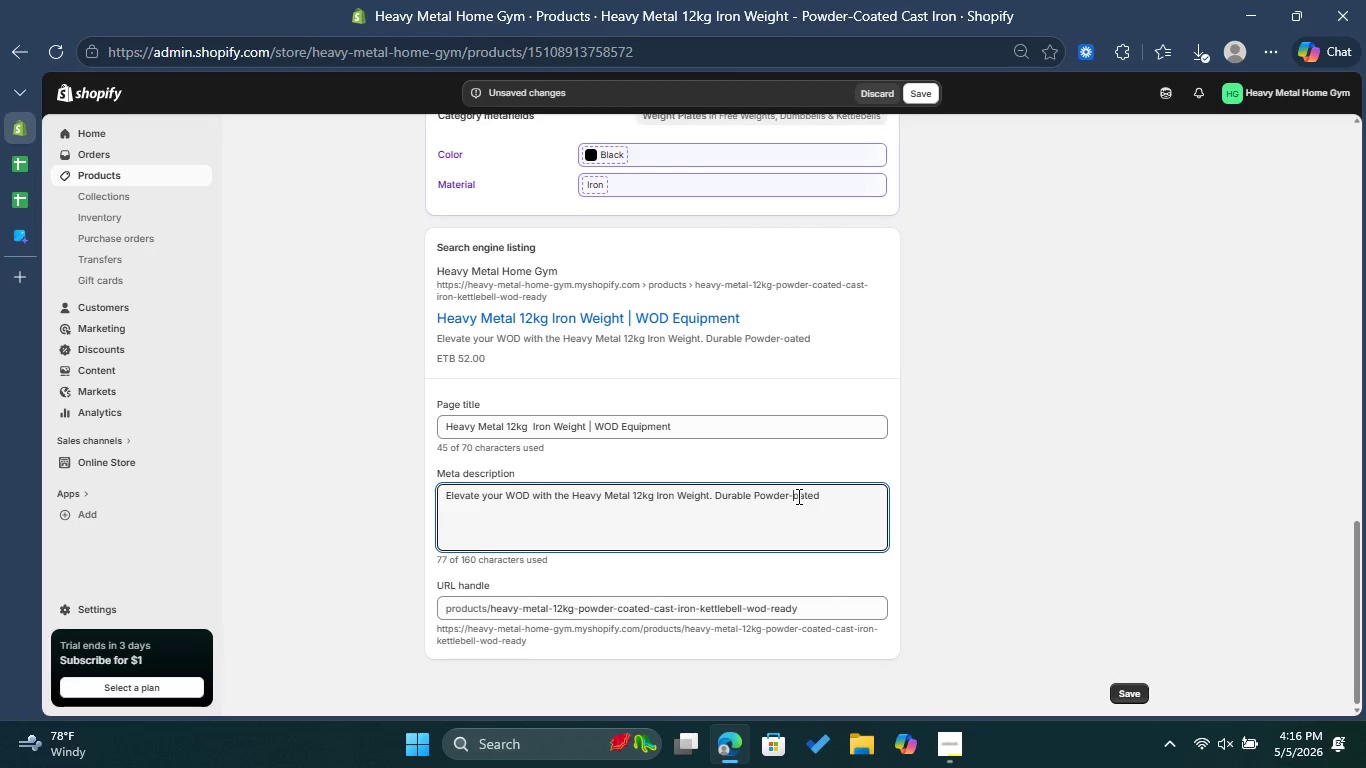 
key(Shift+C)
 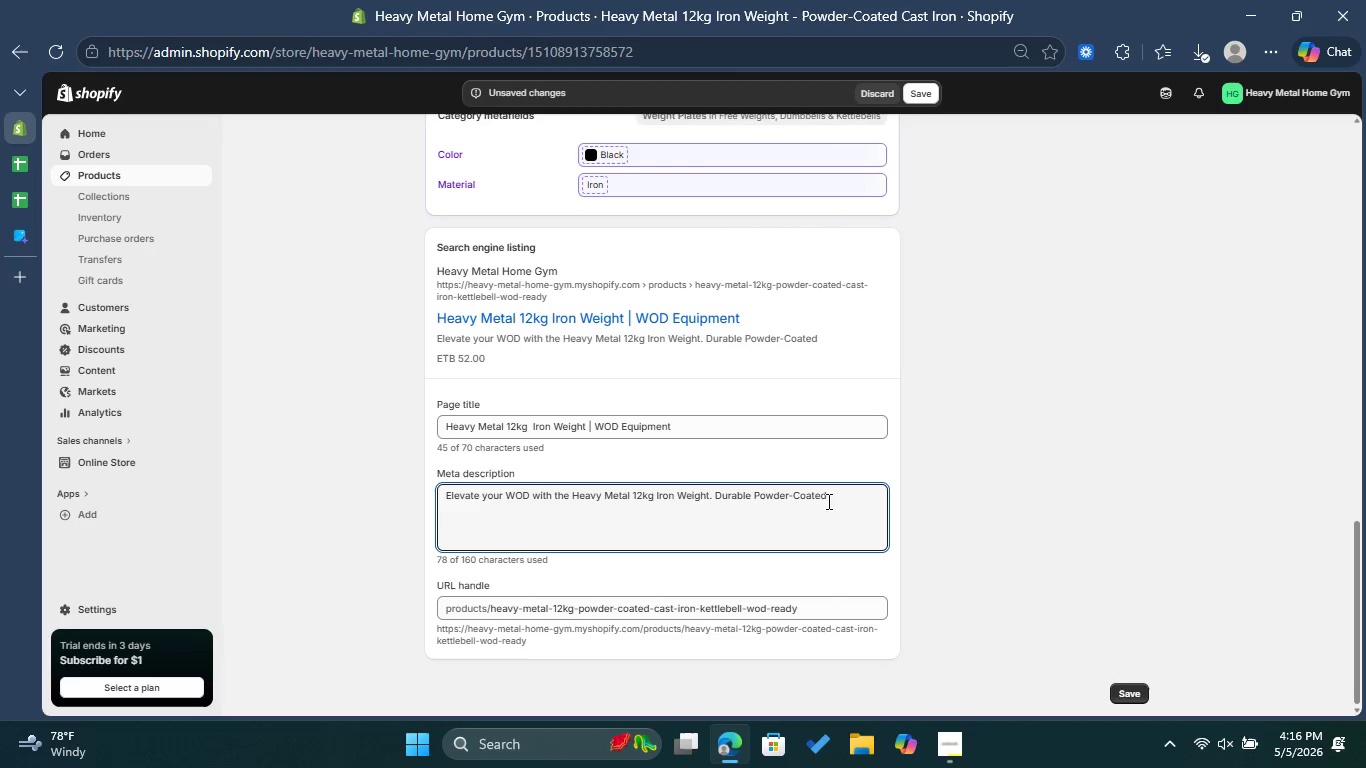 
left_click([837, 497])
 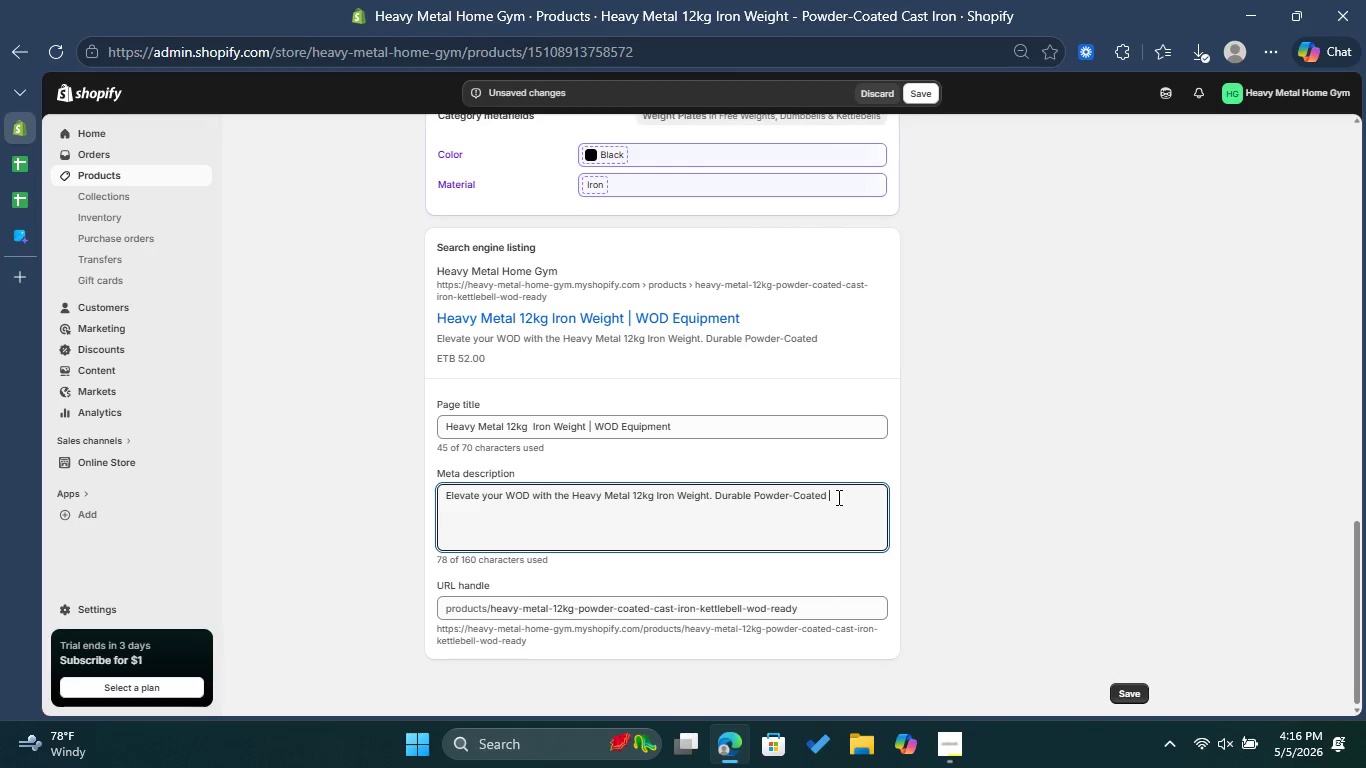 
type(Cast )
 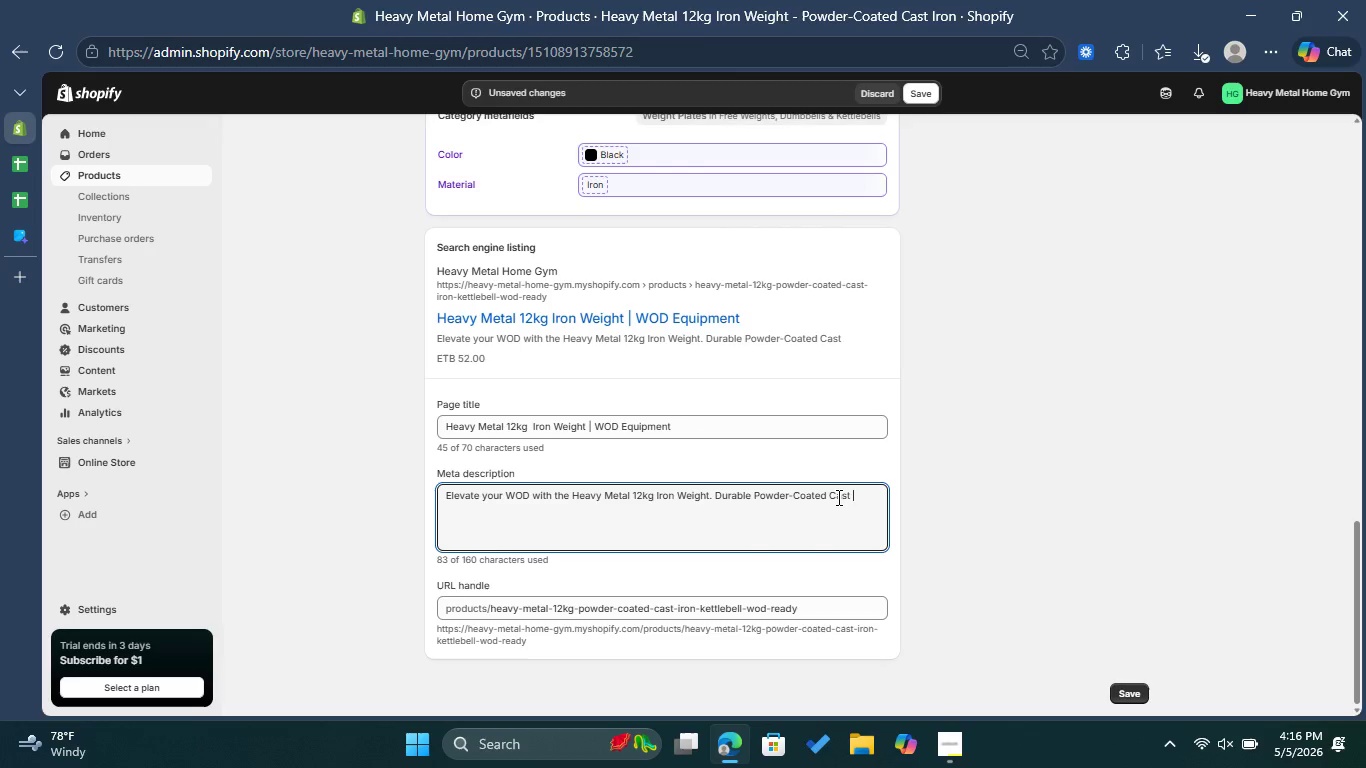 
type(Iron design for )
 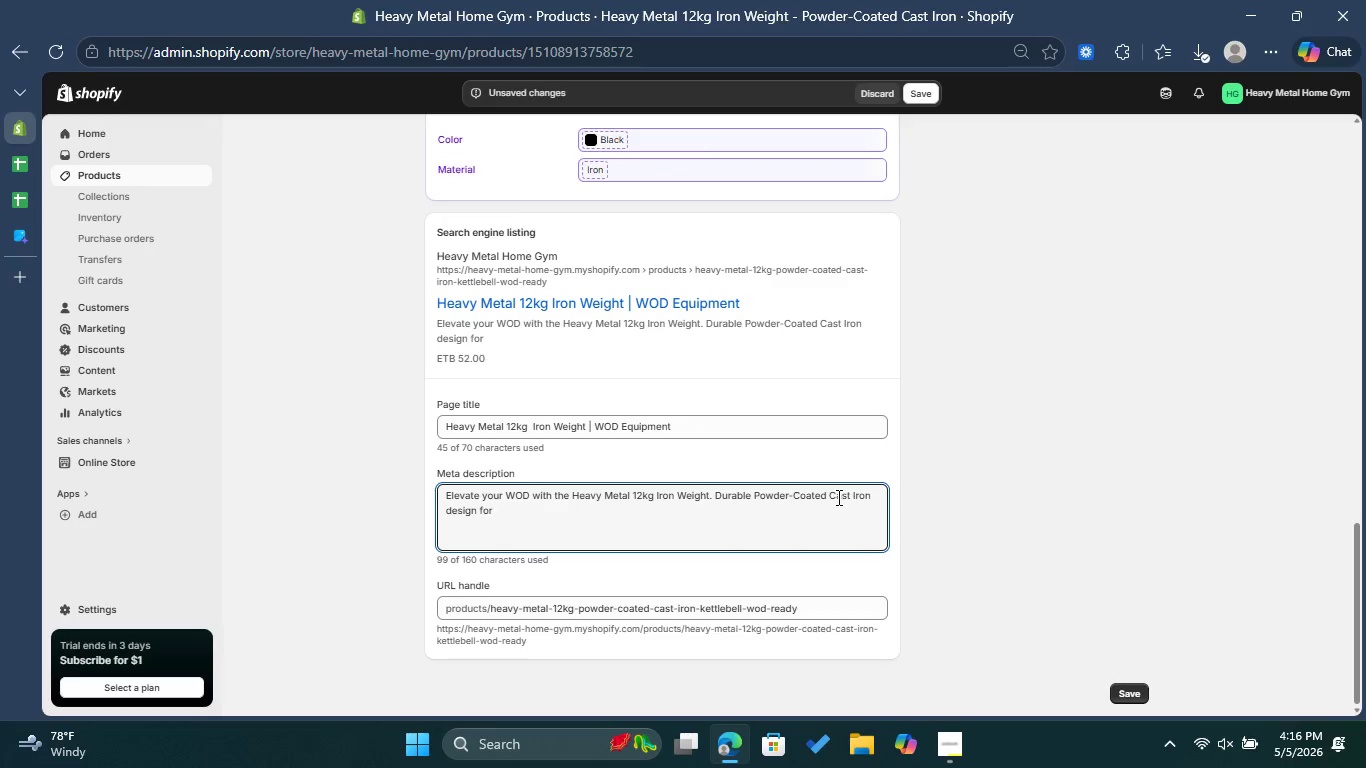 
type(CrossFit athletes. She )
key(Backspace)
key(Backspace)
type(op for high durability )
 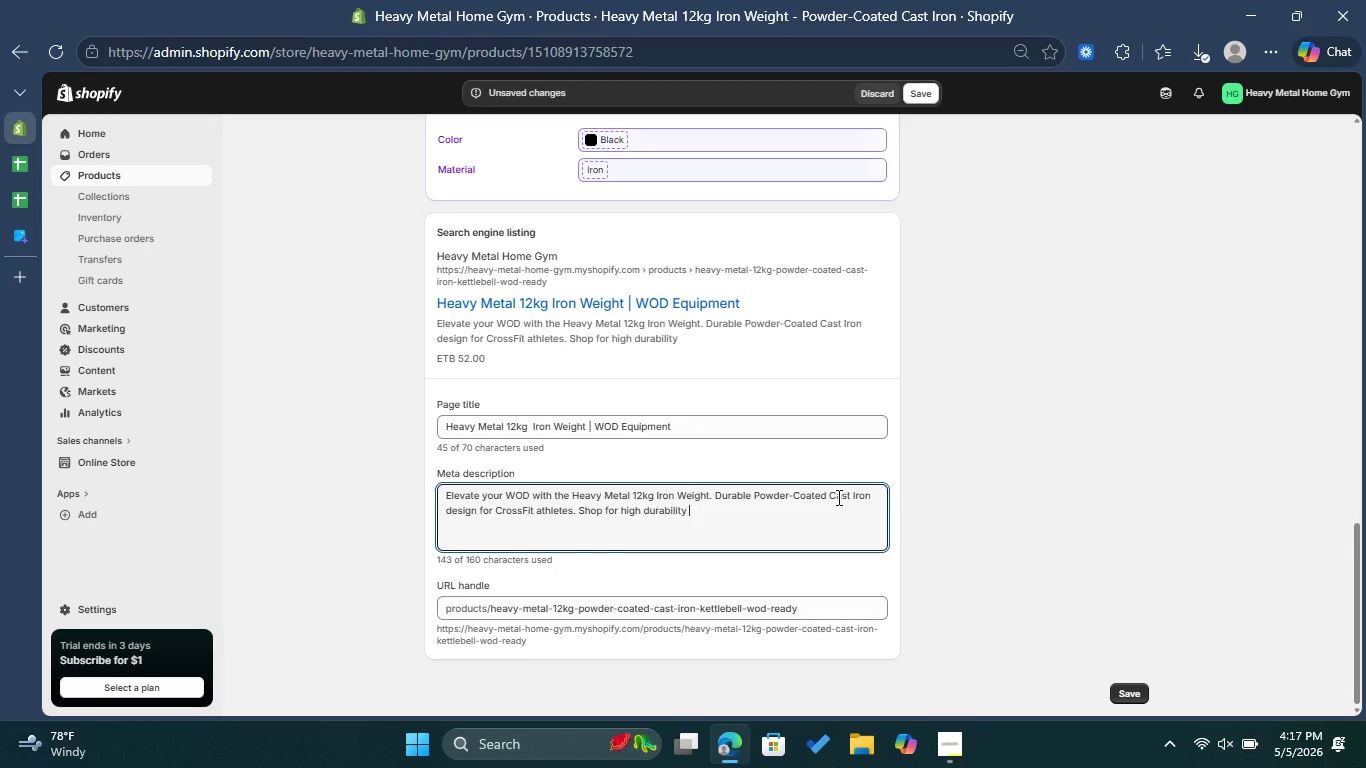 
wait(14.75)
 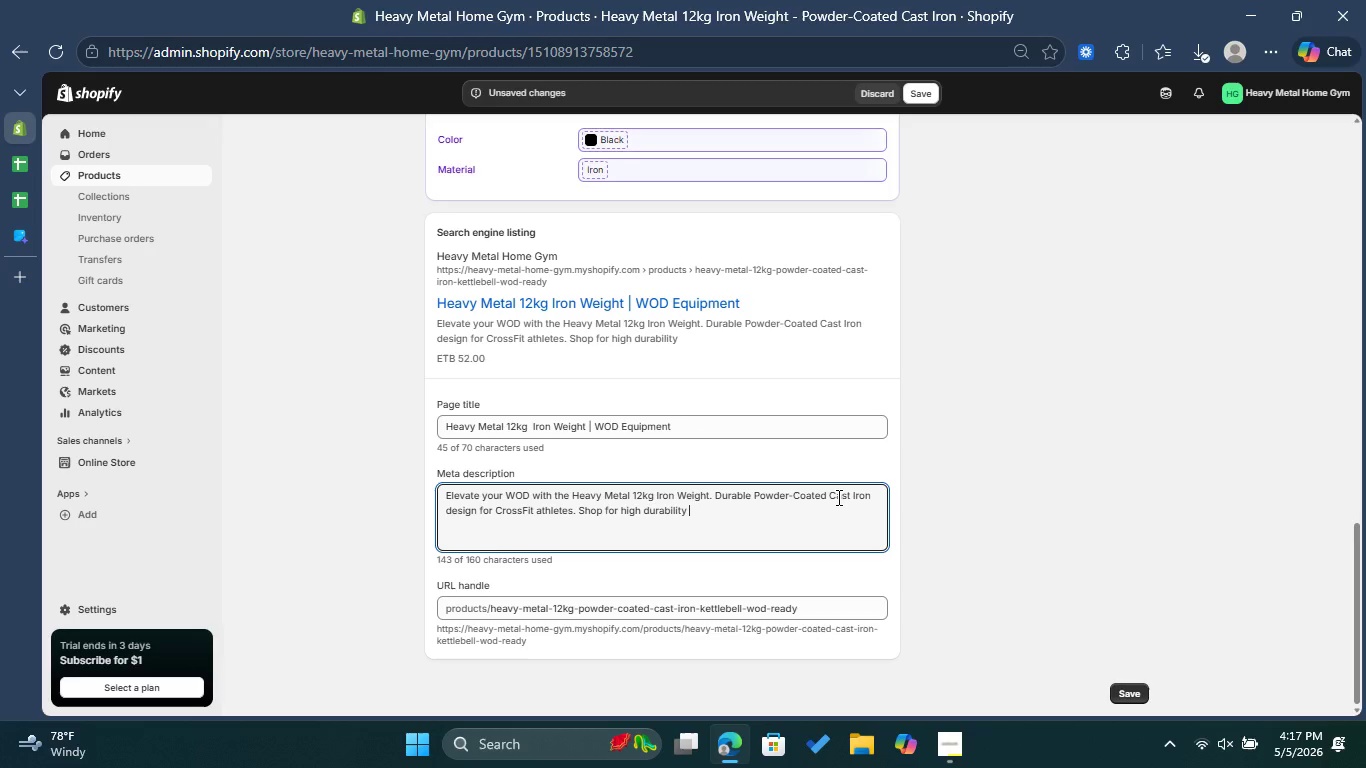 
type(gear!)
 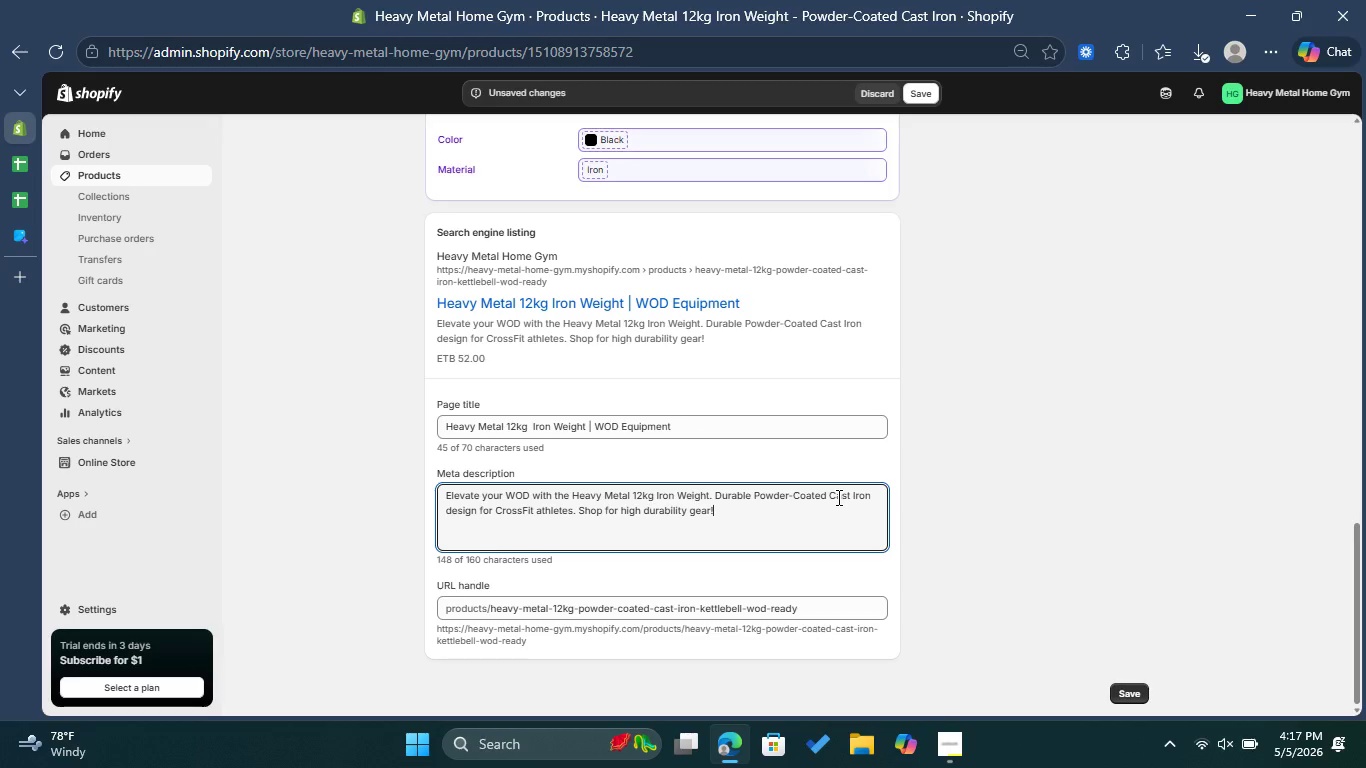 
wait(5.06)
 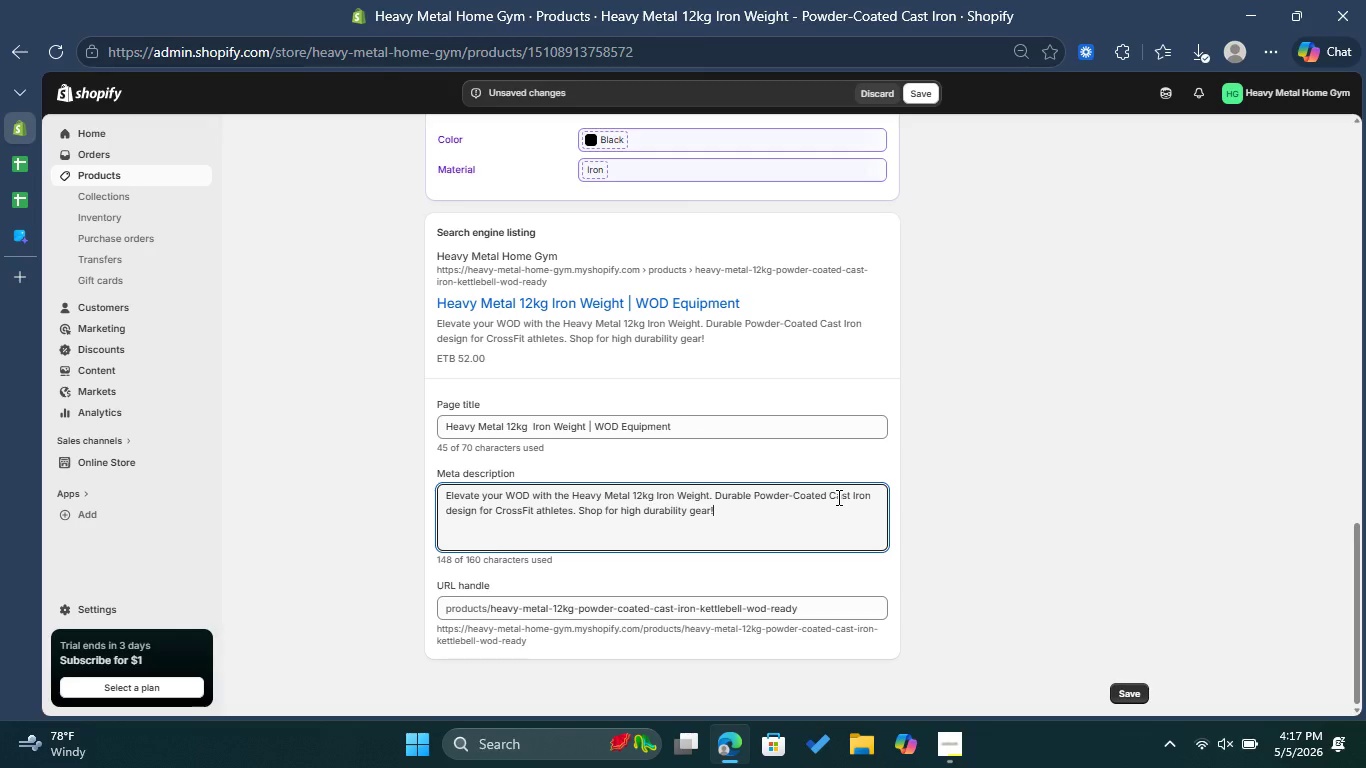 
left_click([743, 597])
 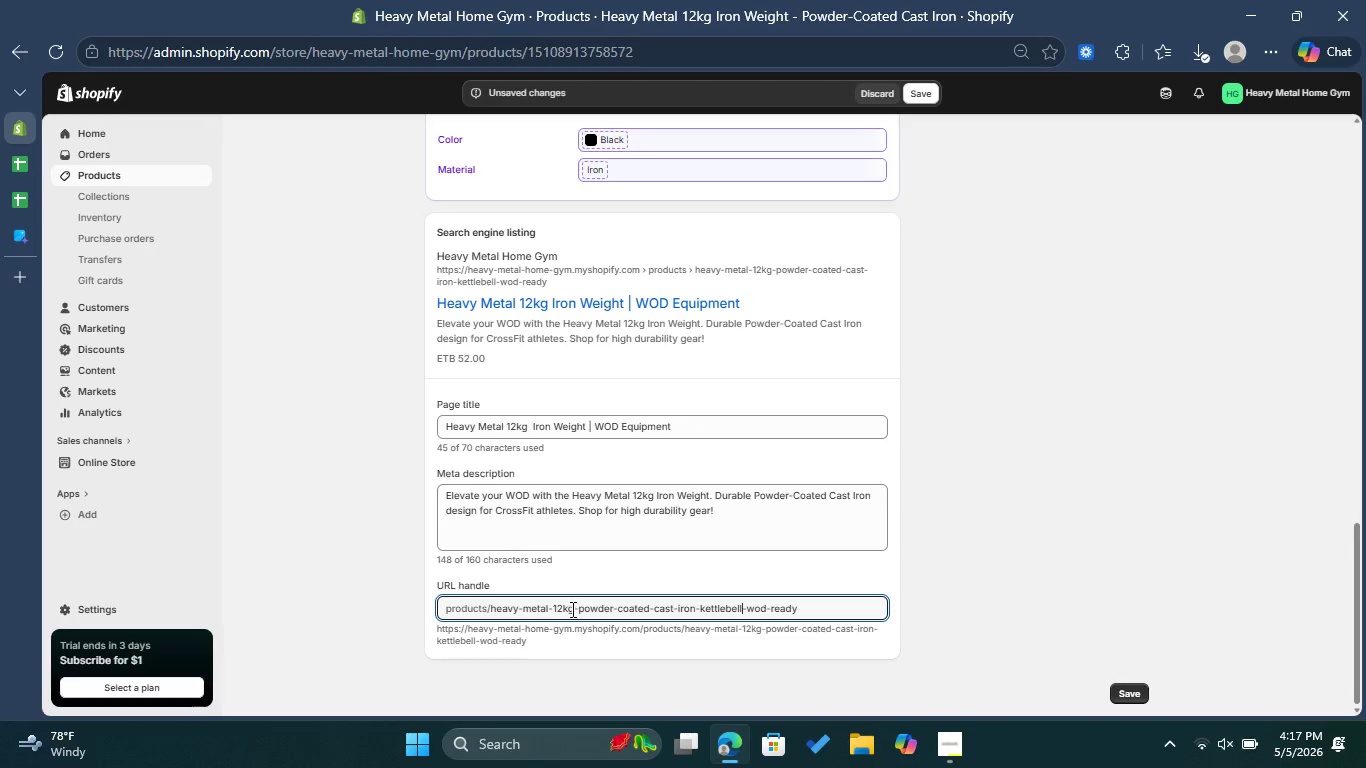 
left_click_drag(start_coordinate=[576, 608], to_coordinate=[848, 621])
 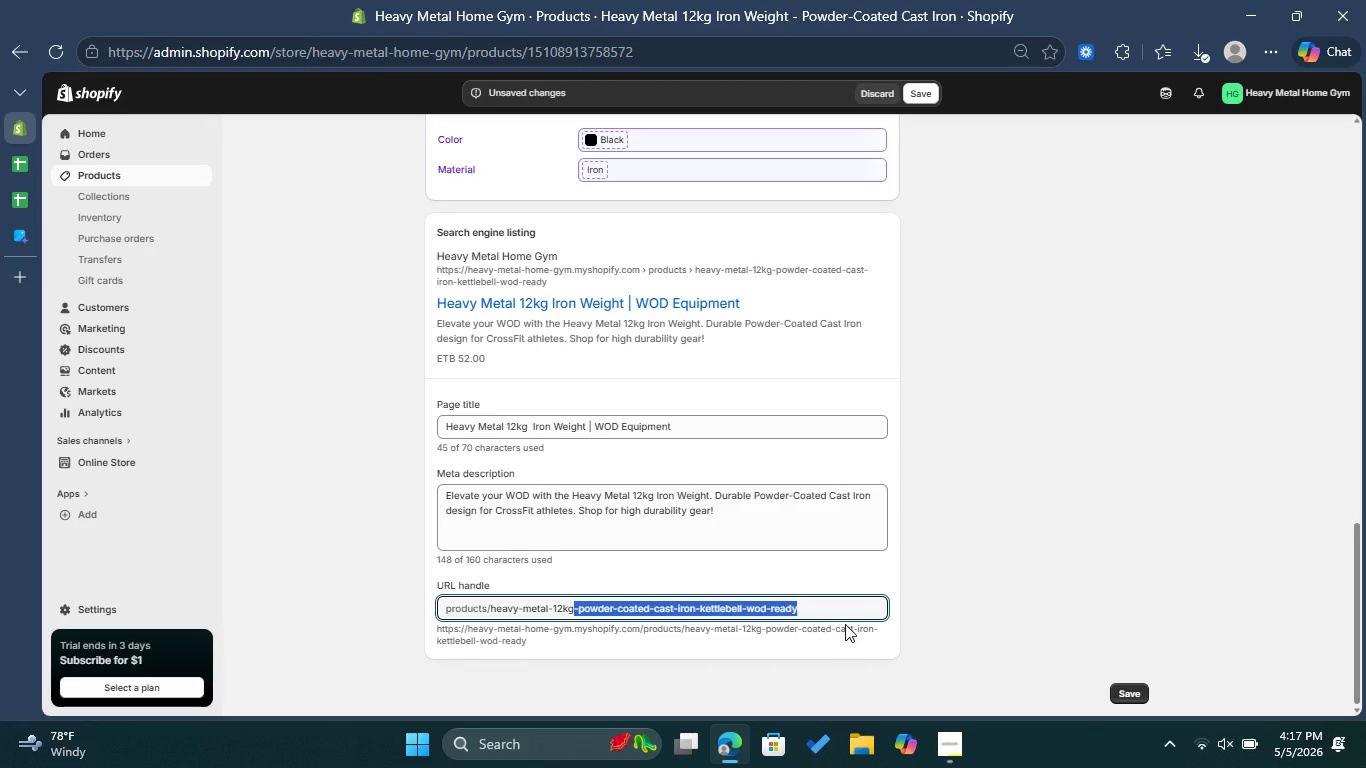 
key(Backspace)
 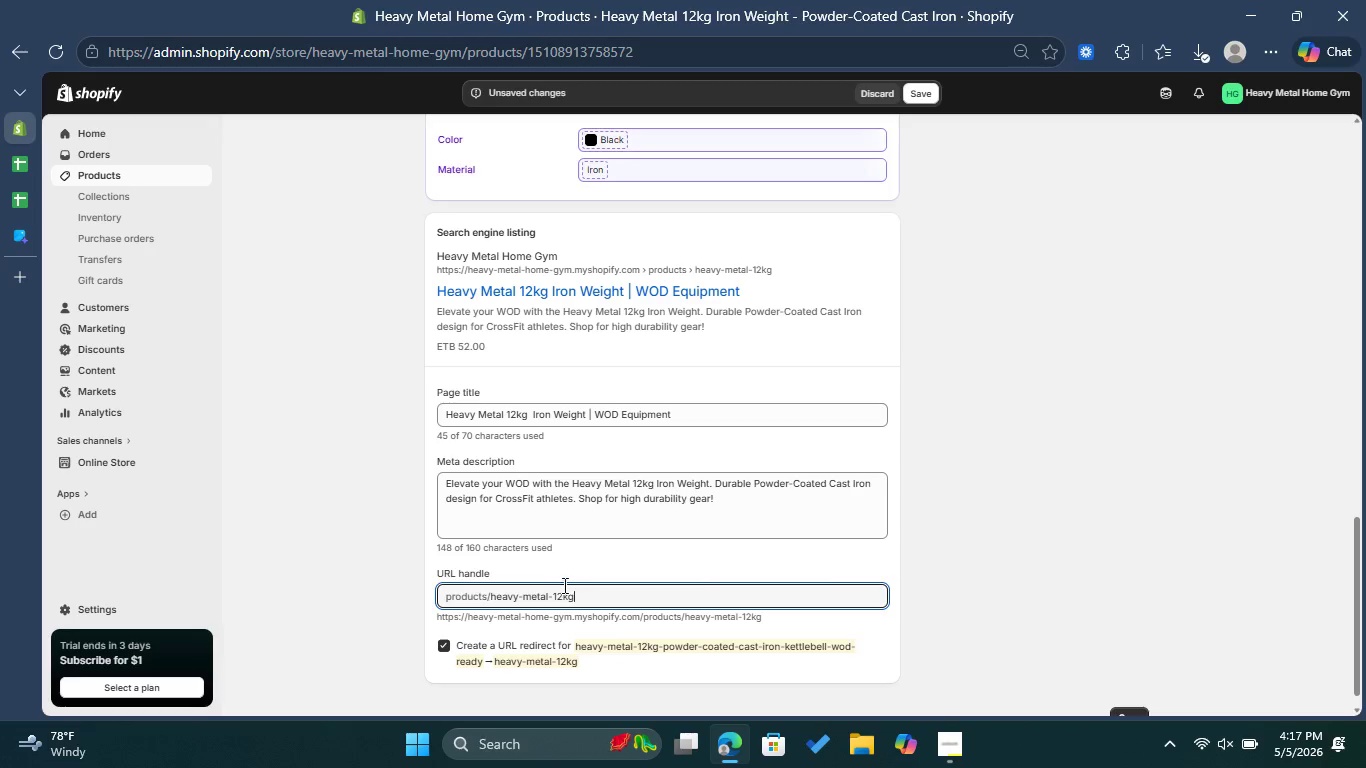 
left_click([553, 594])
 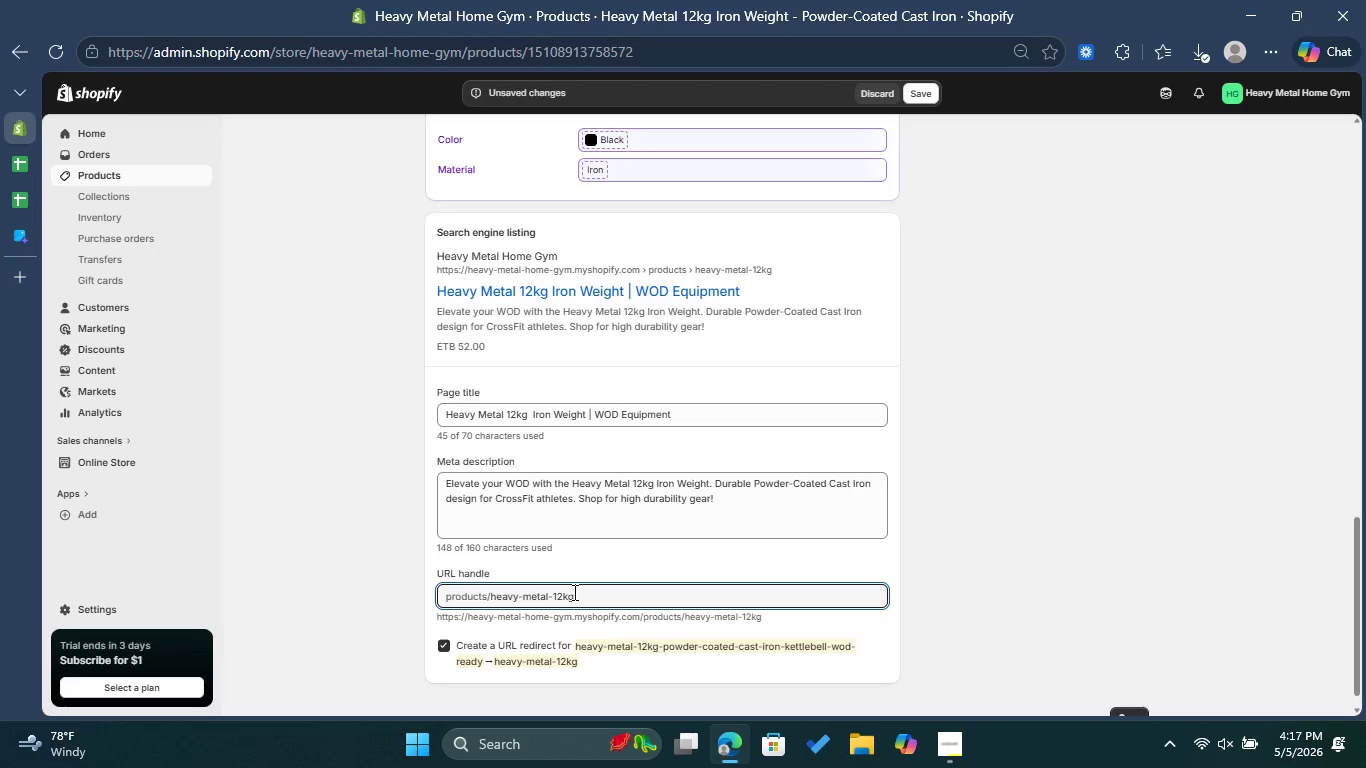 
type(iro)
key(Backspace)
type(n)
key(Backspace)
type(on-)
 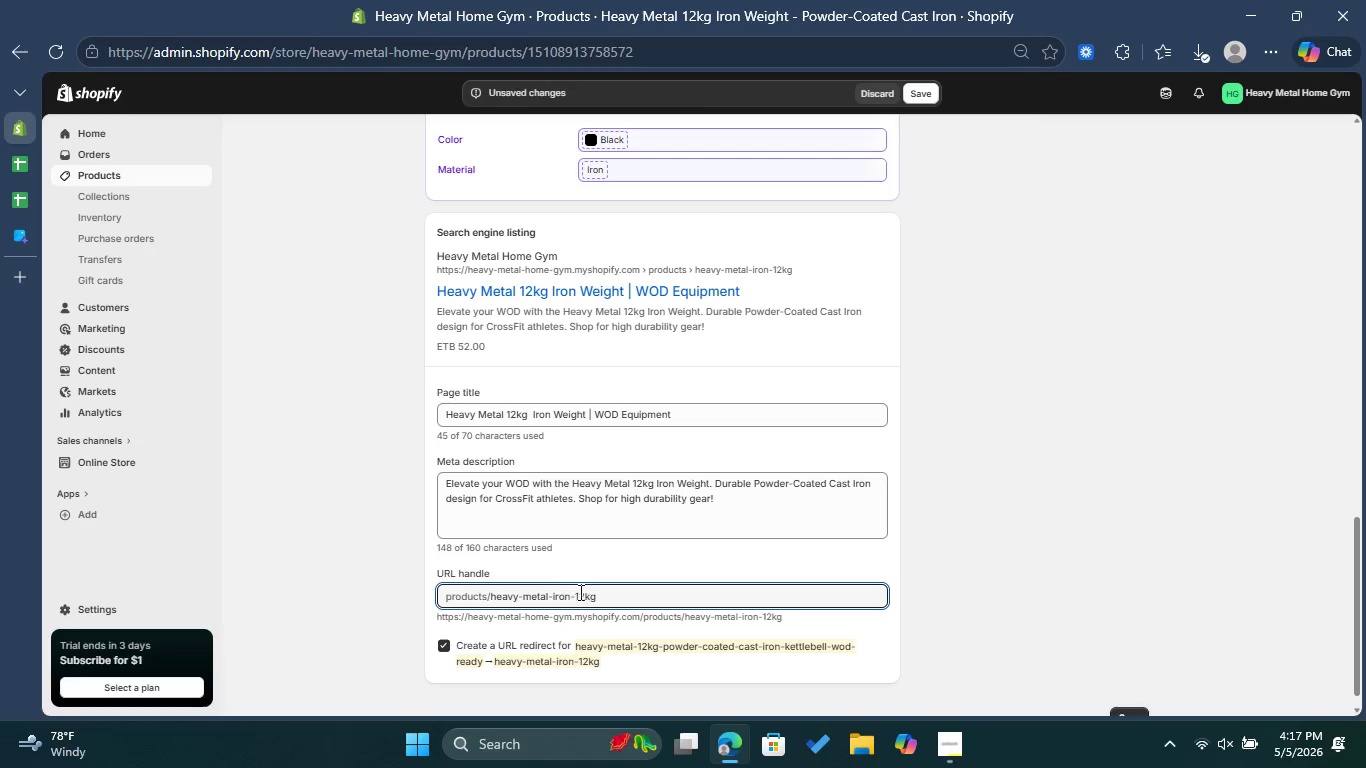 
left_click([603, 601])
 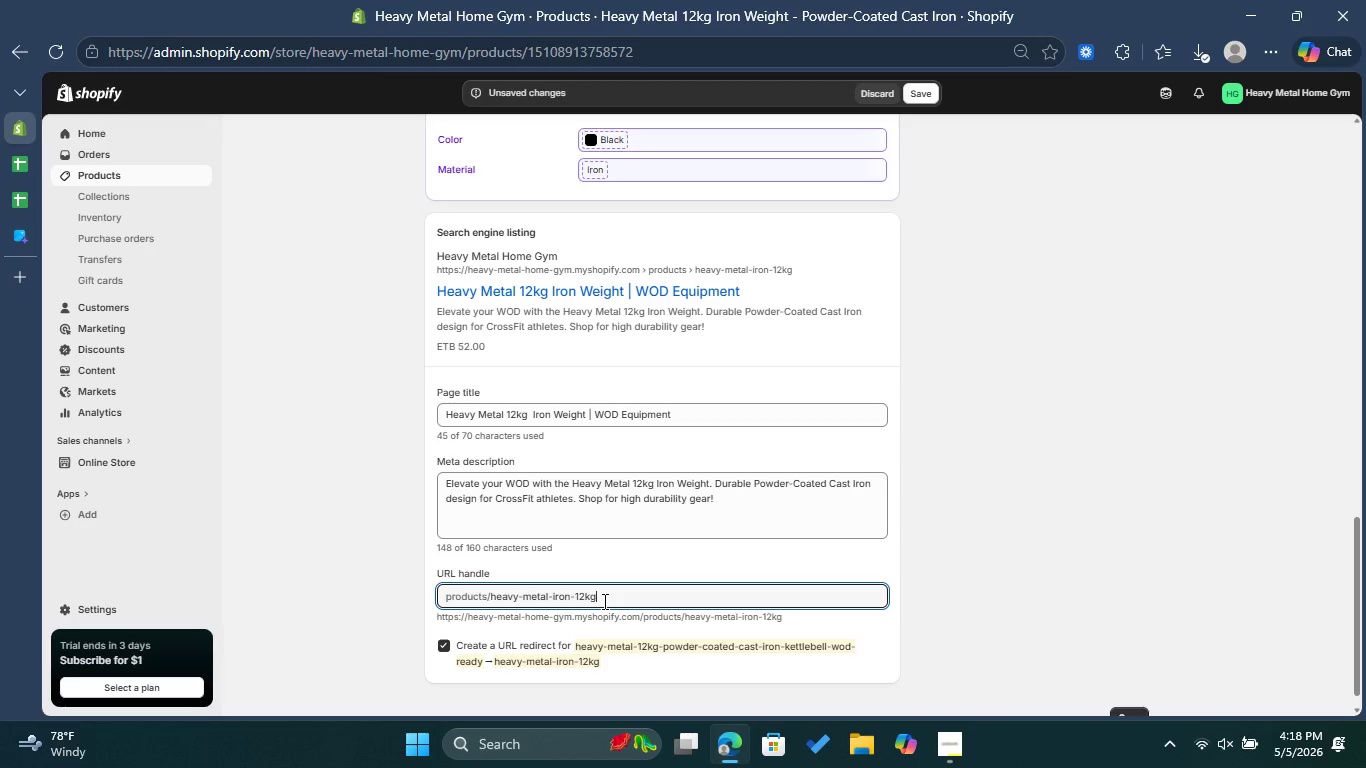 
left_click([577, 599])
 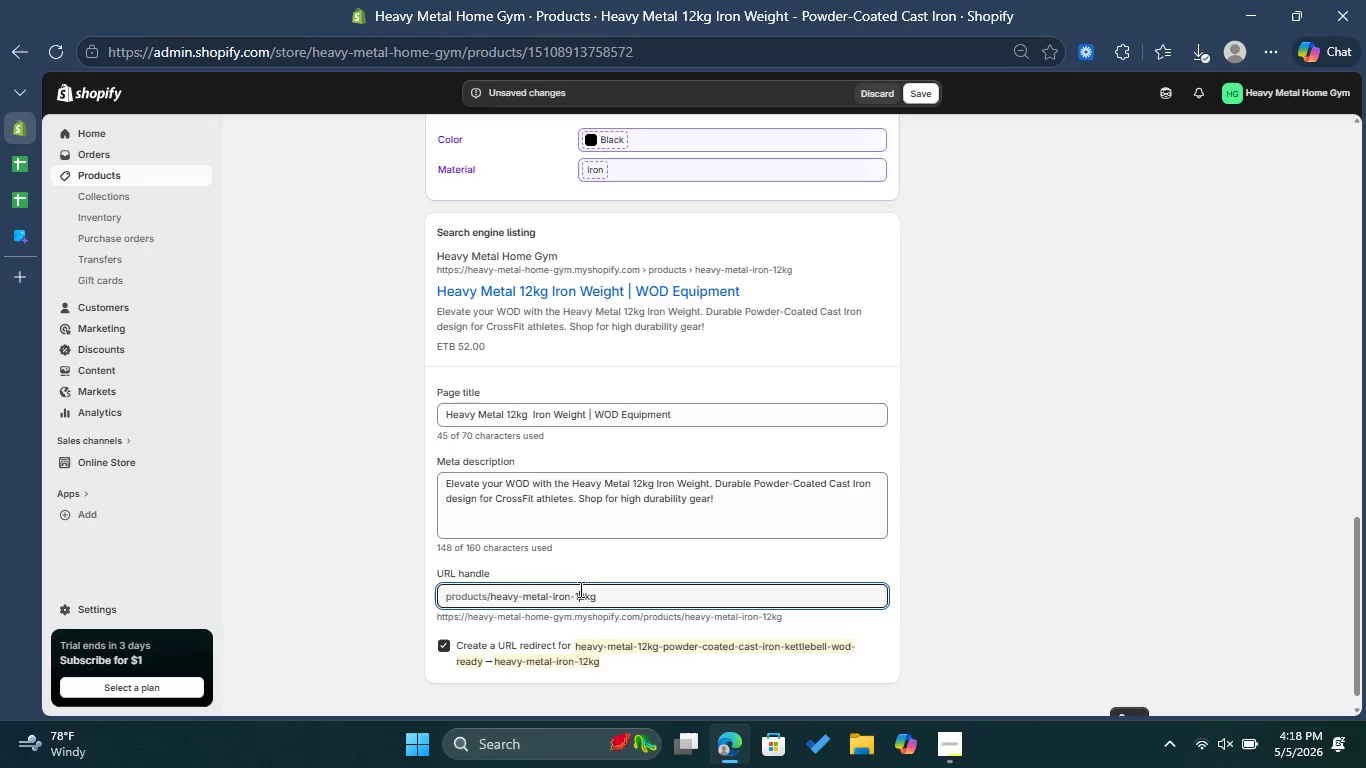 
left_click([570, 597])
 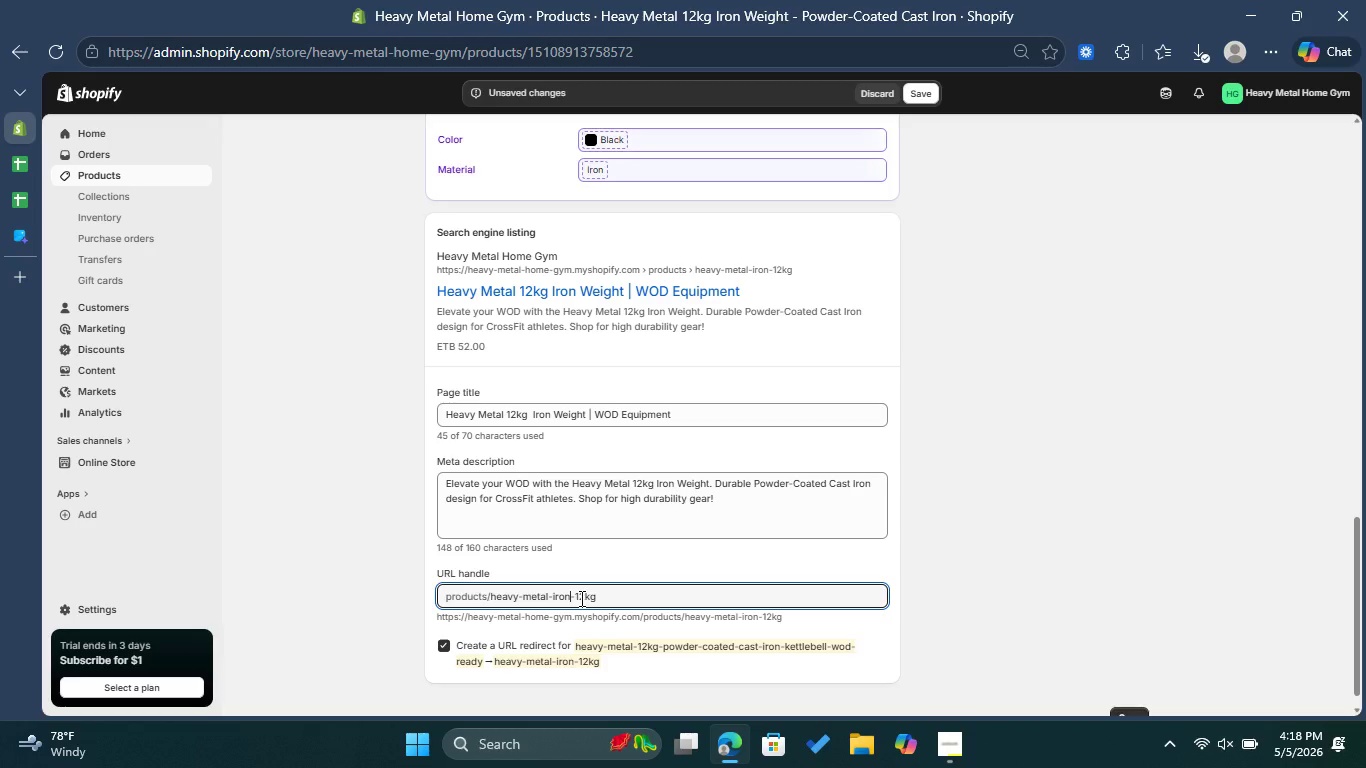 
type(-weight)
 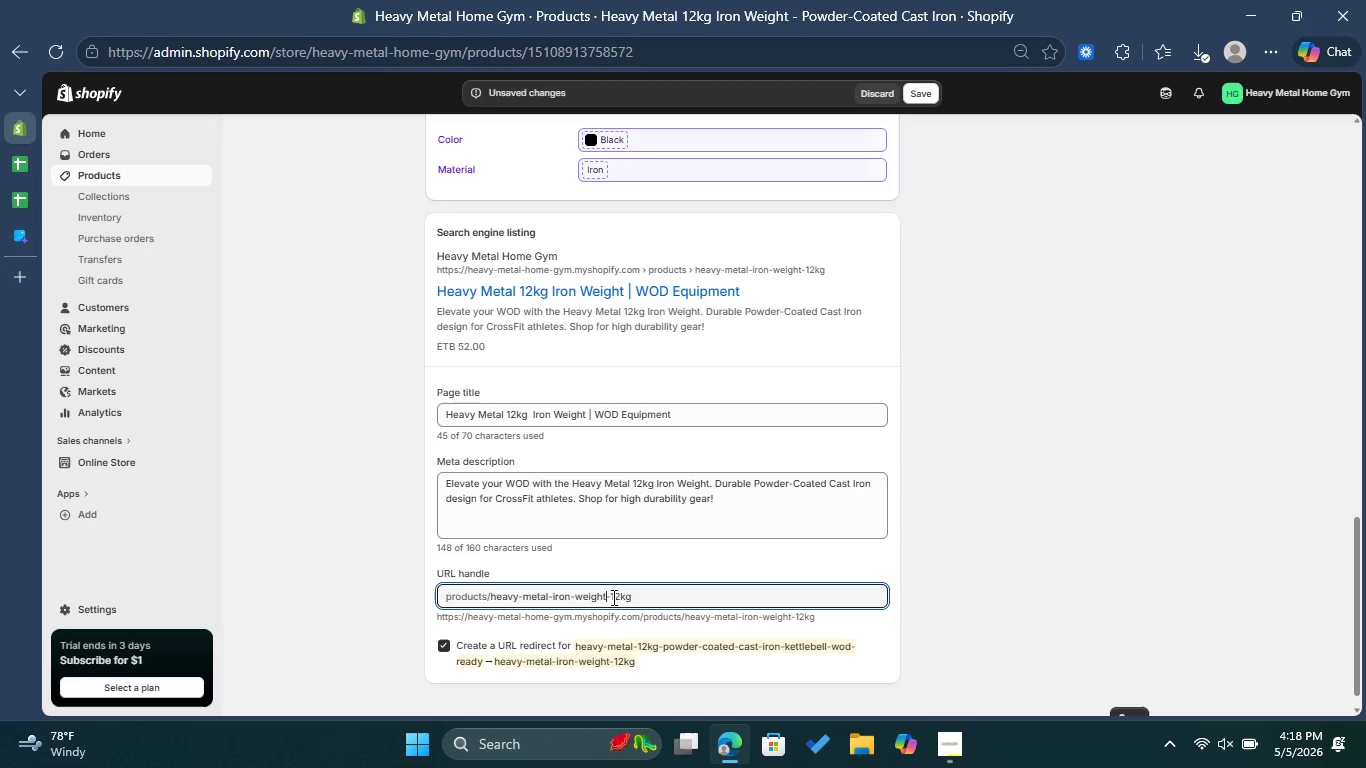 
left_click([645, 601])
 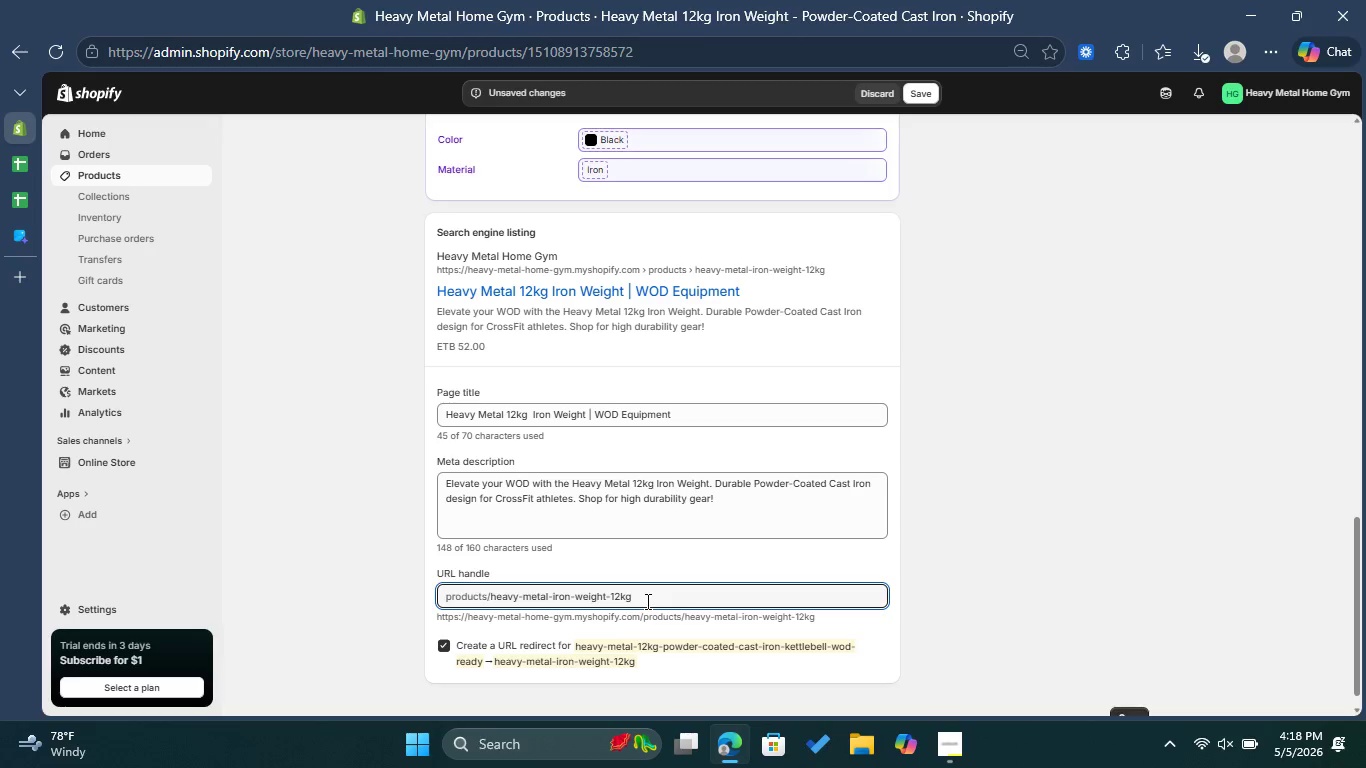 
scroll: coordinate [846, 556], scroll_direction: down, amount: 1.0
 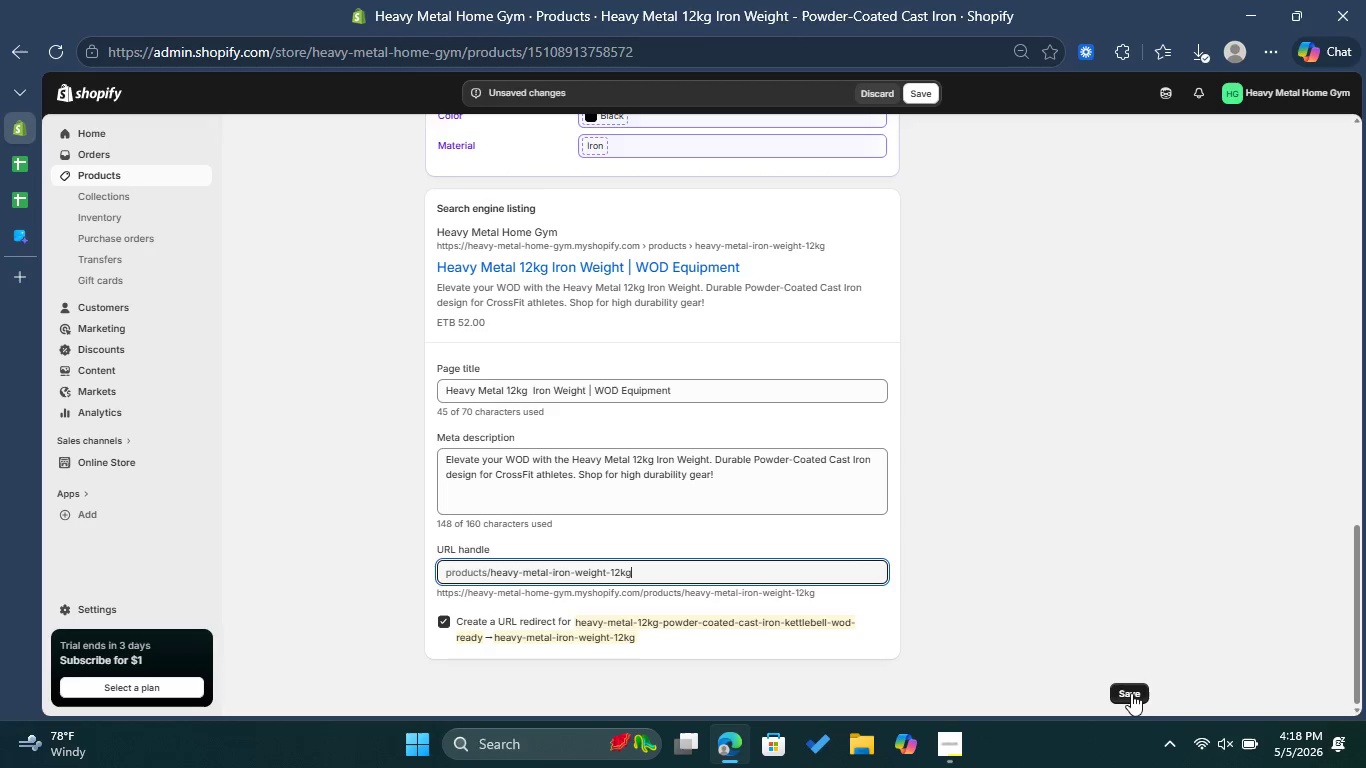 
left_click([1128, 686])
 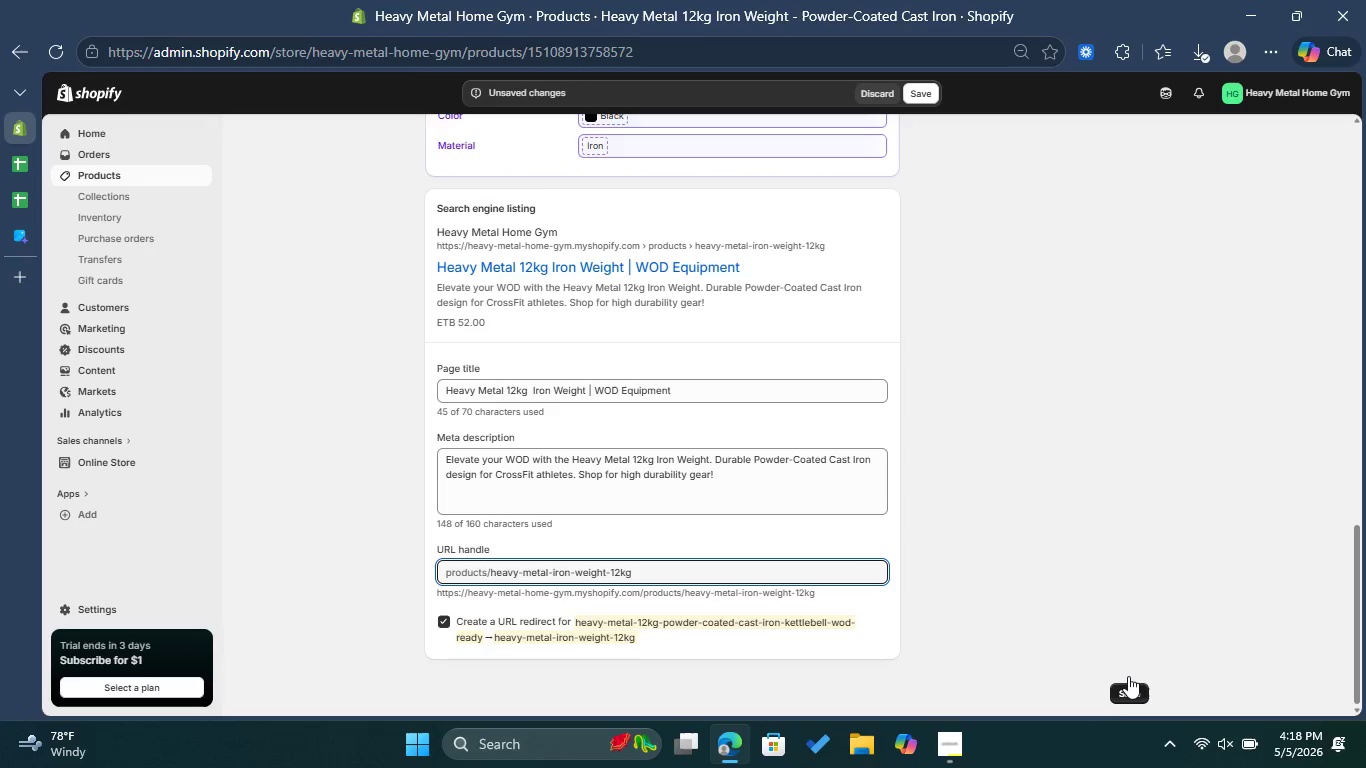 
mouse_move([1121, 654])
 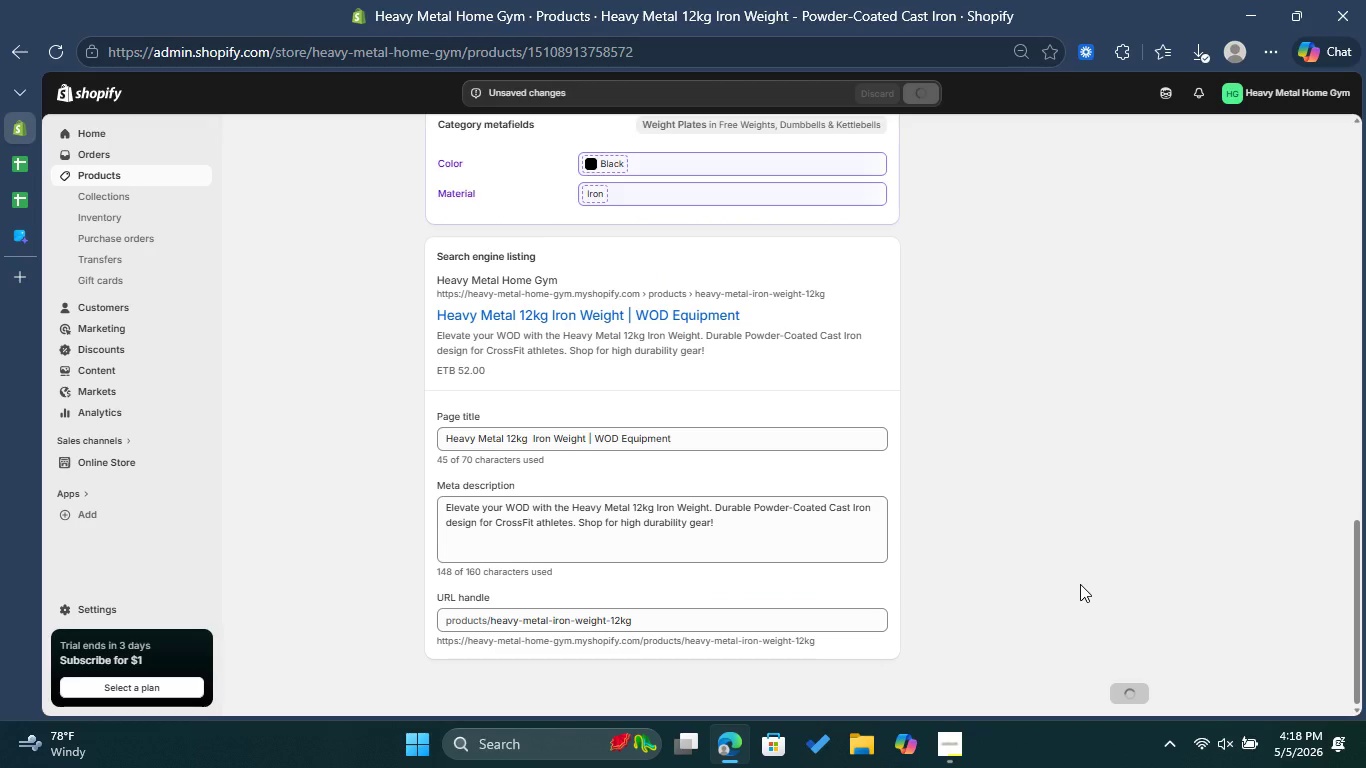 
scroll: coordinate [1080, 583], scroll_direction: up, amount: 2.0
 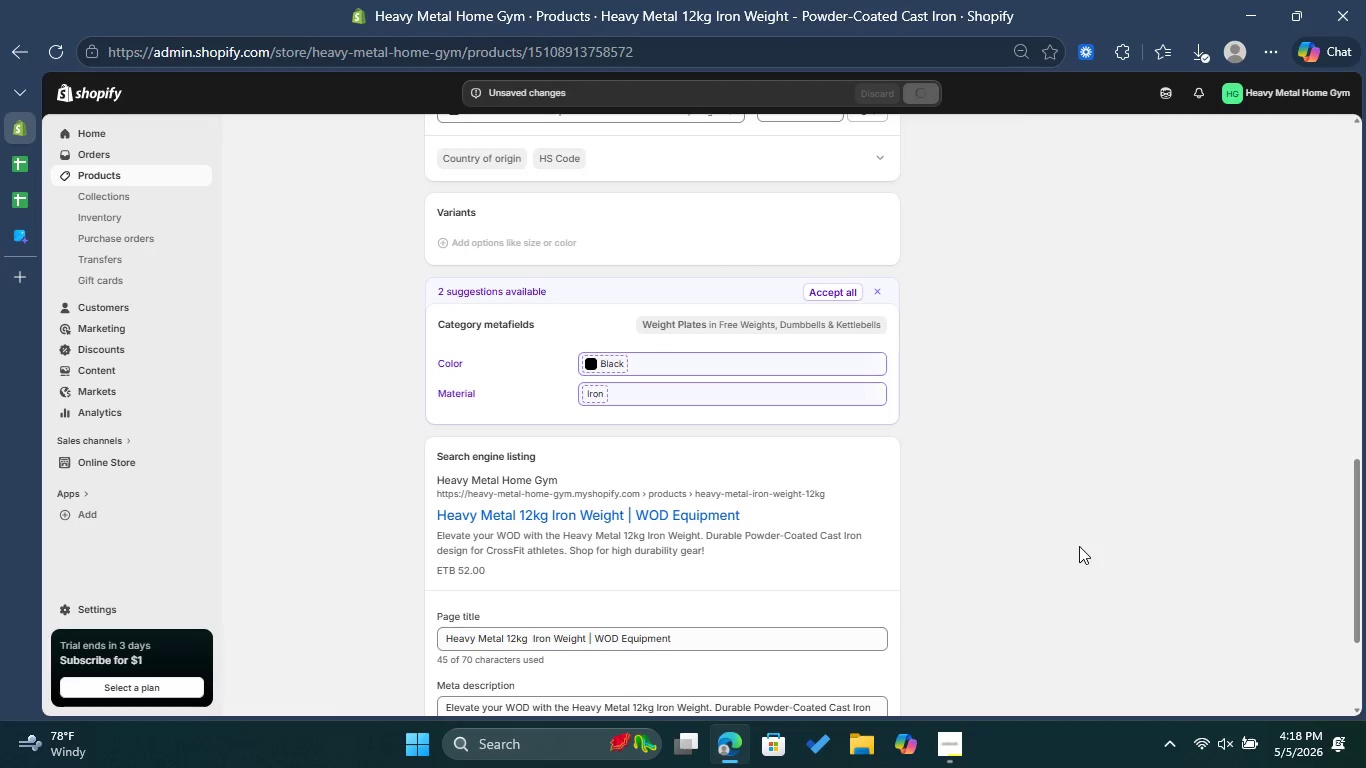 
wait(8.0)
 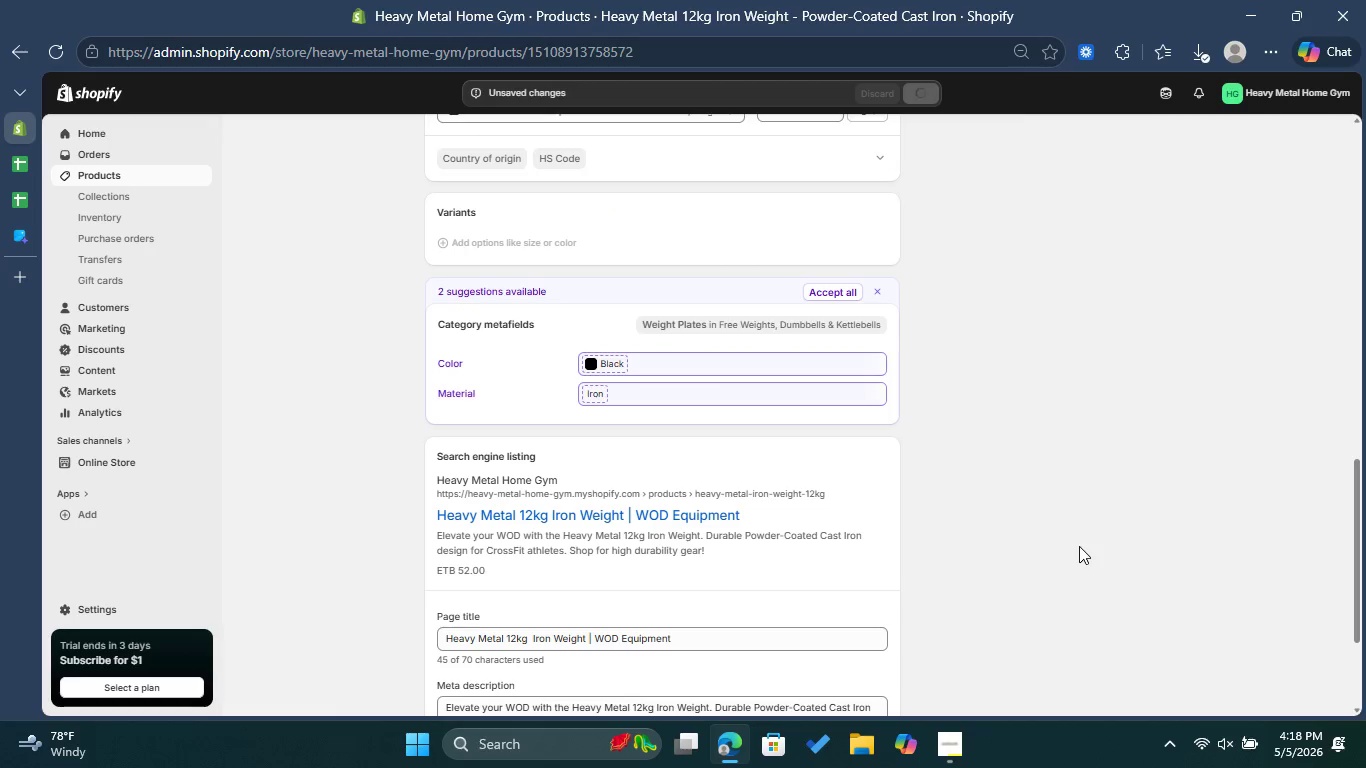 
scroll: coordinate [1075, 530], scroll_direction: up, amount: 13.0
 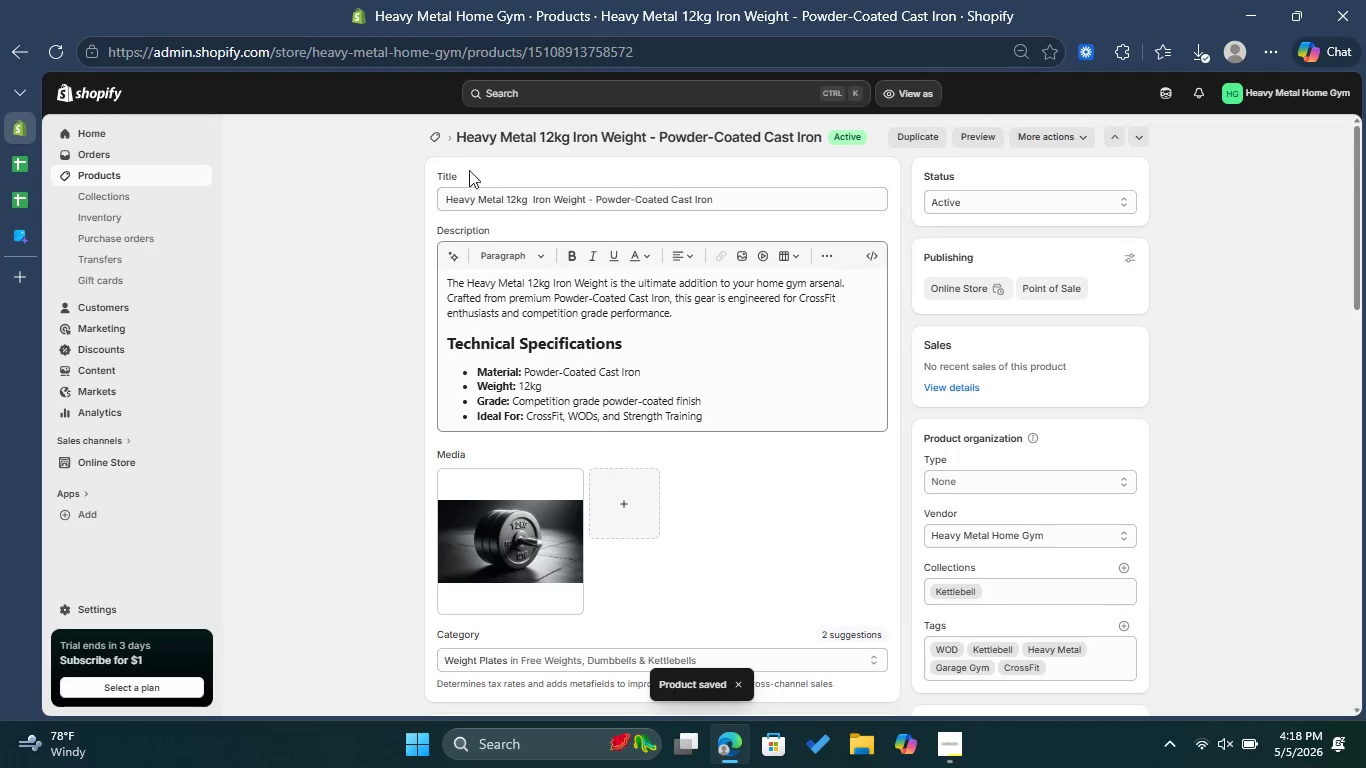 
left_click([437, 132])
 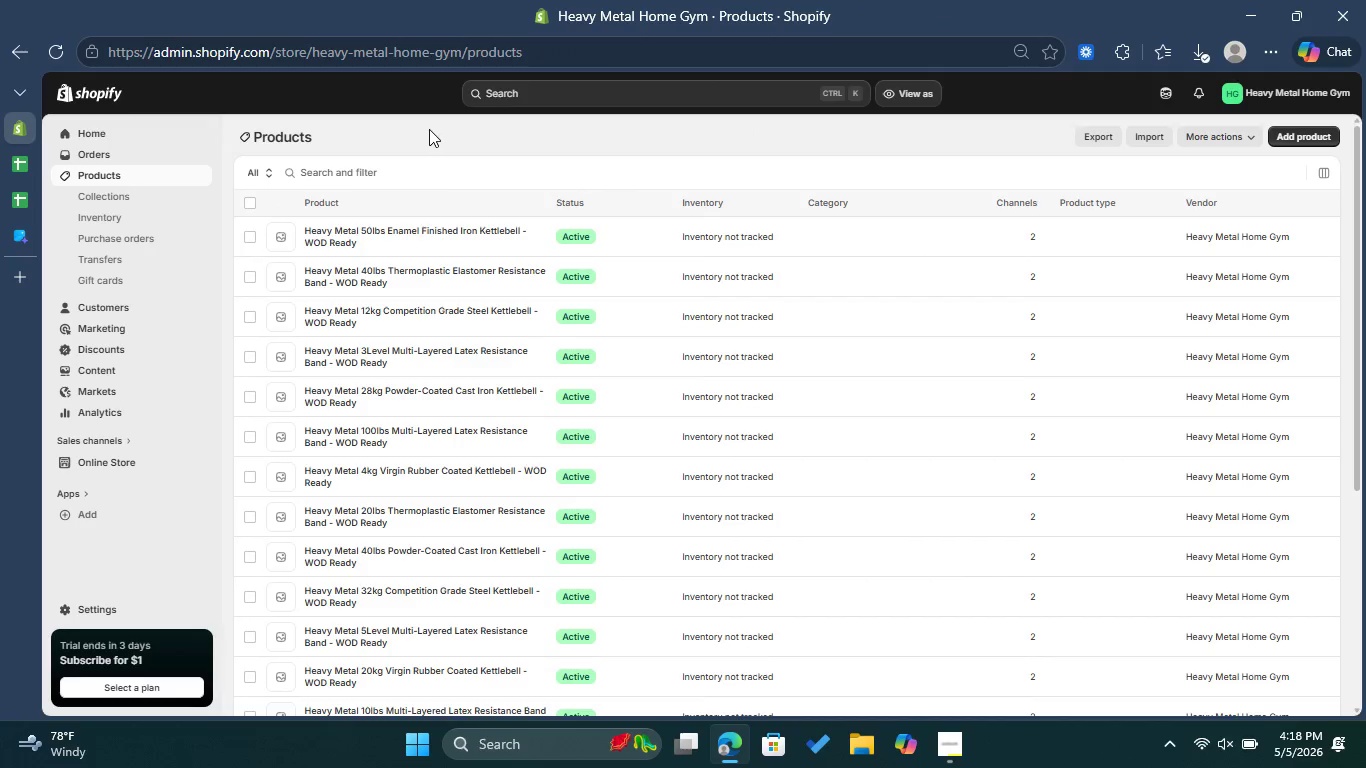 
scroll: coordinate [450, 250], scroll_direction: down, amount: 3.0
 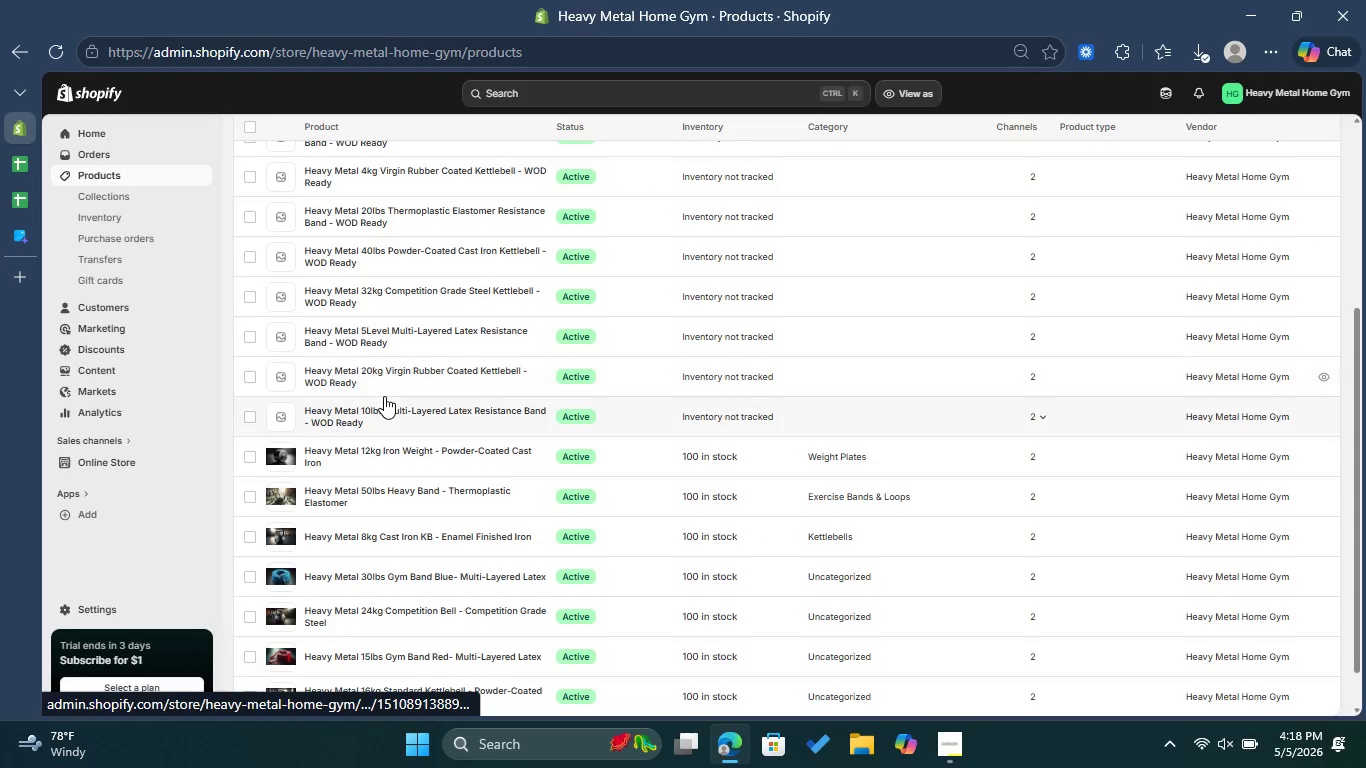 
left_click([384, 415])
 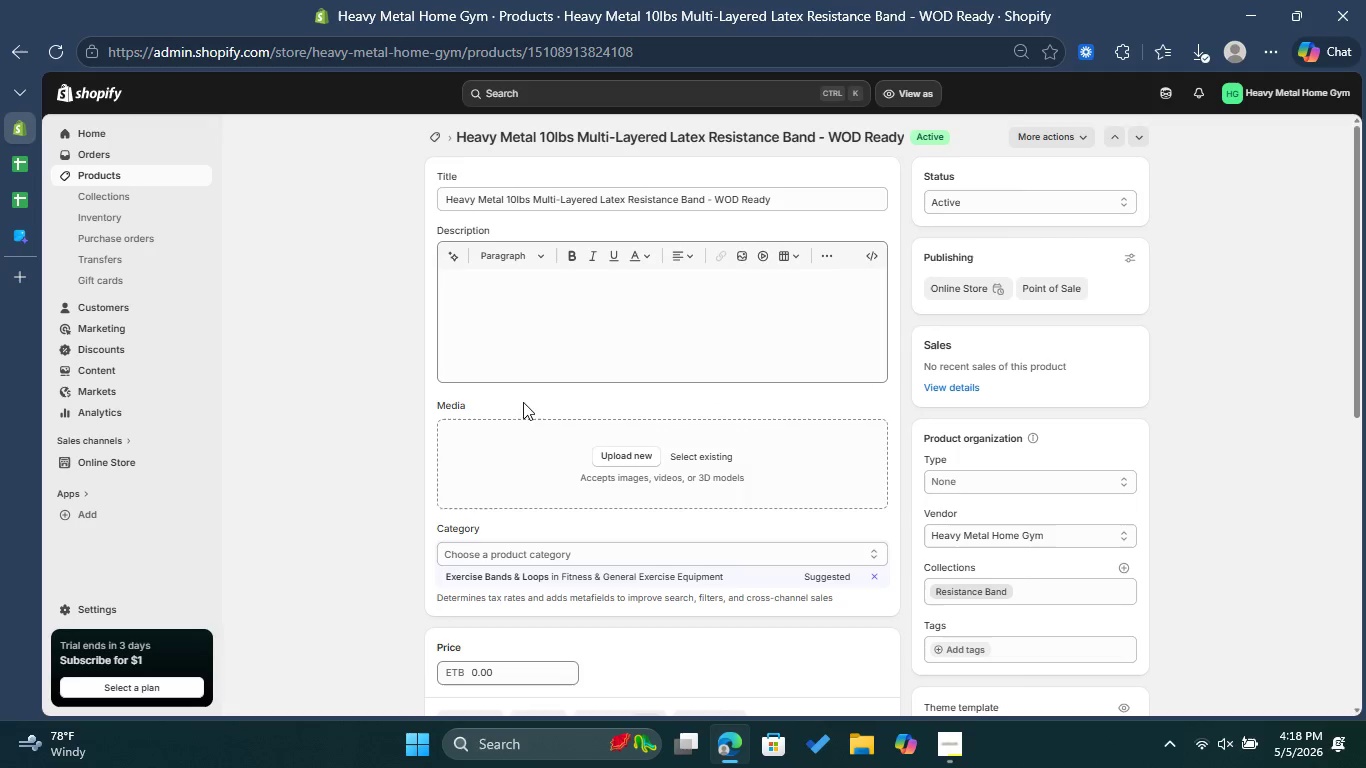 
wait(6.91)
 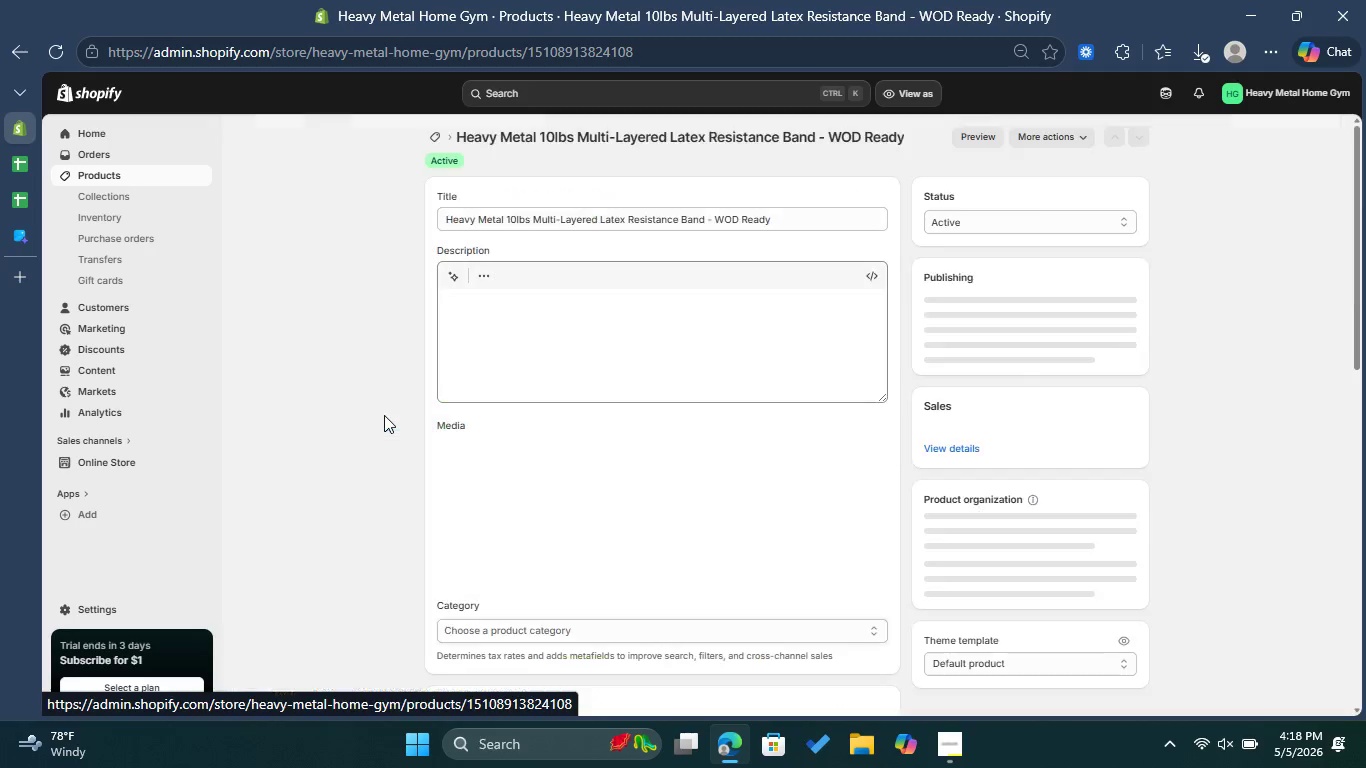 
left_click([556, 313])
 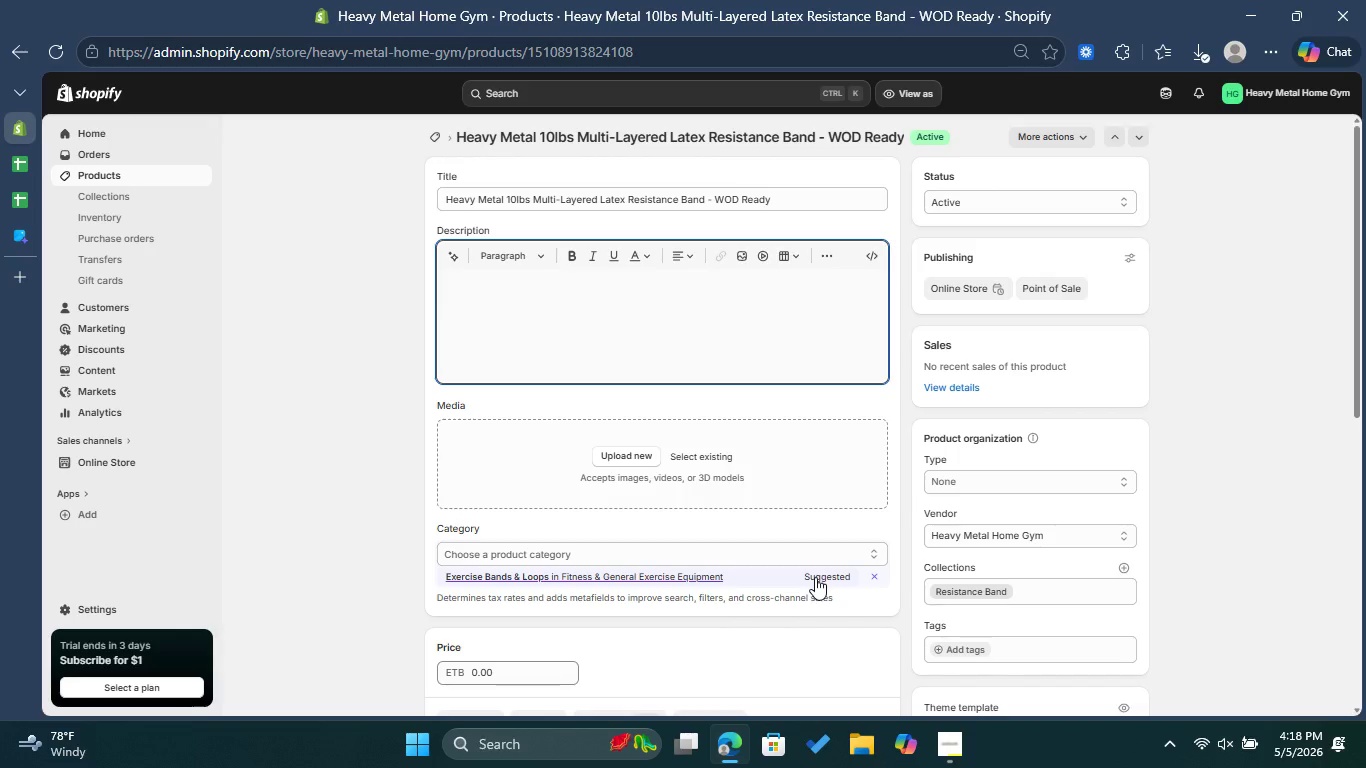 
left_click([815, 577])
 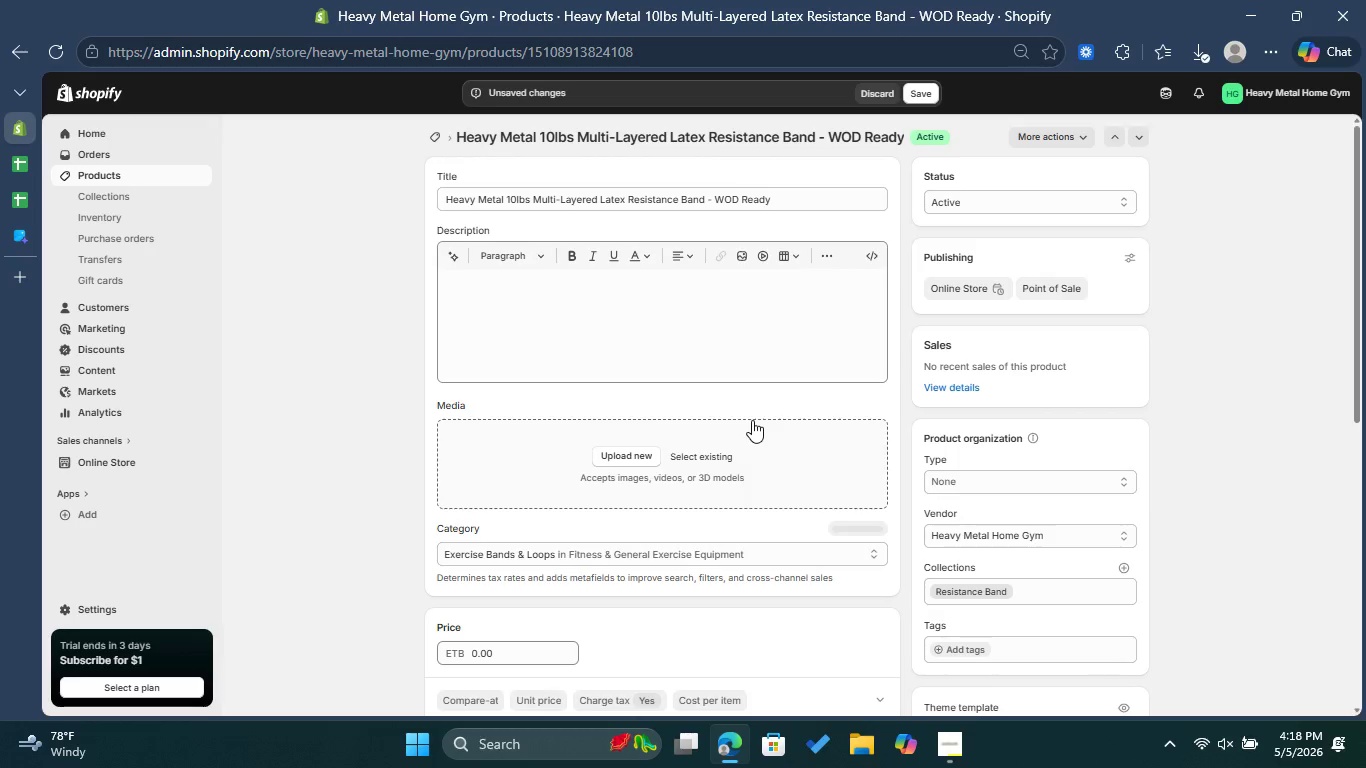 
scroll: coordinate [775, 423], scroll_direction: down, amount: 1.0
 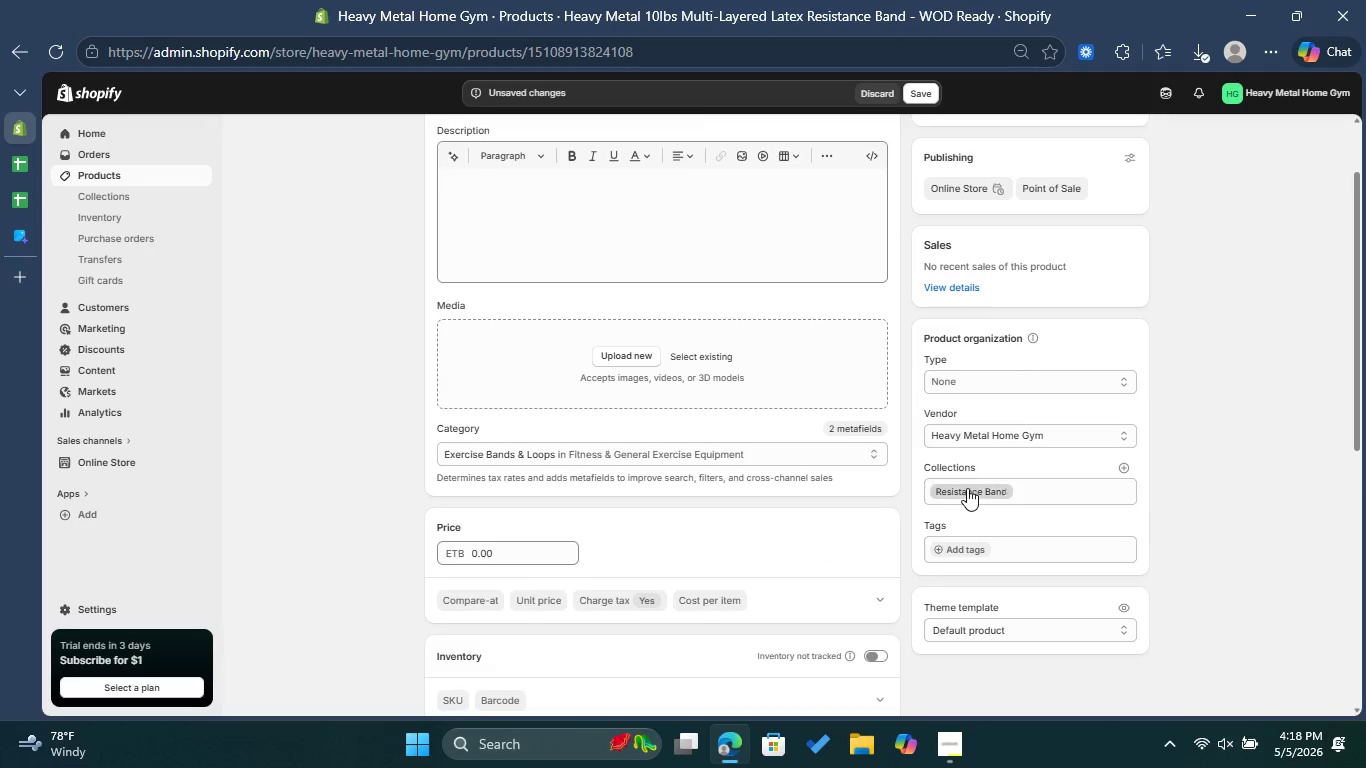 
scroll: coordinate [967, 488], scroll_direction: up, amount: 1.0
 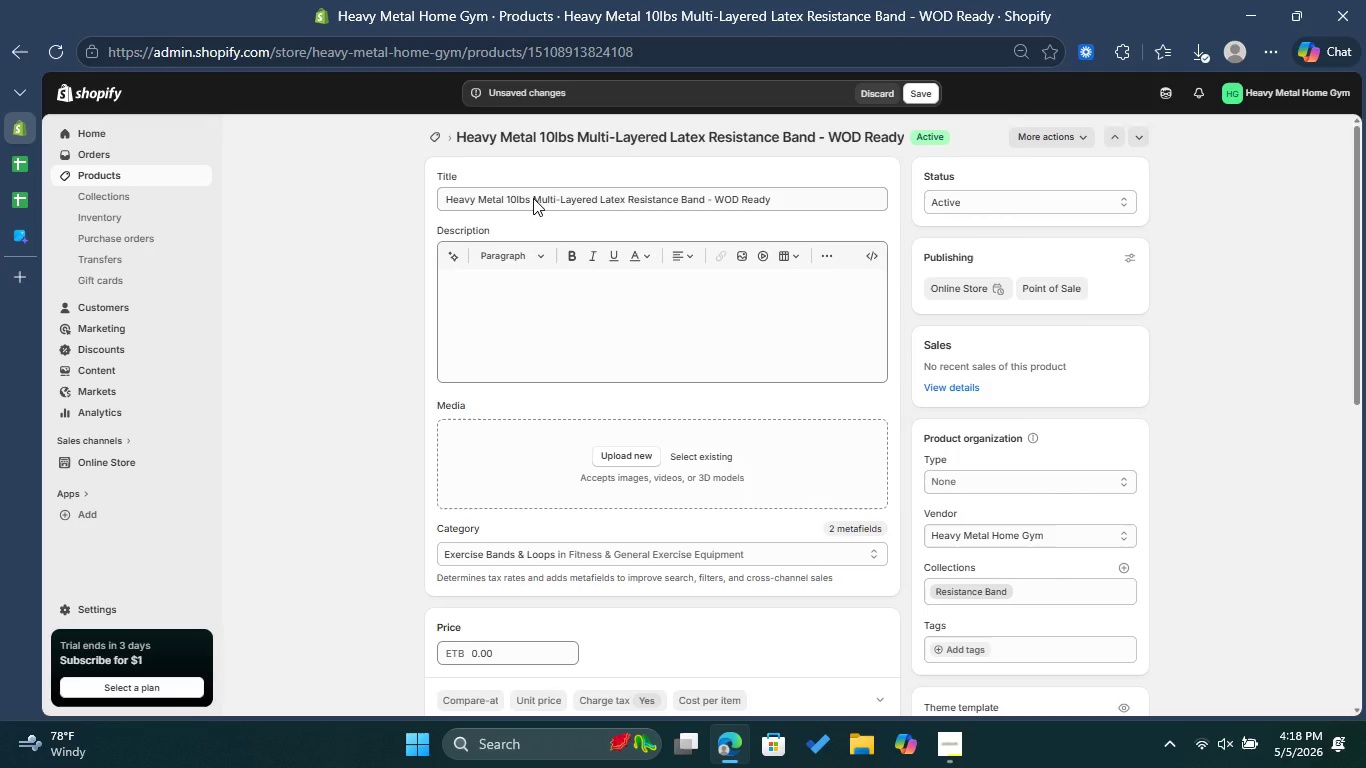 
left_click([532, 197])
 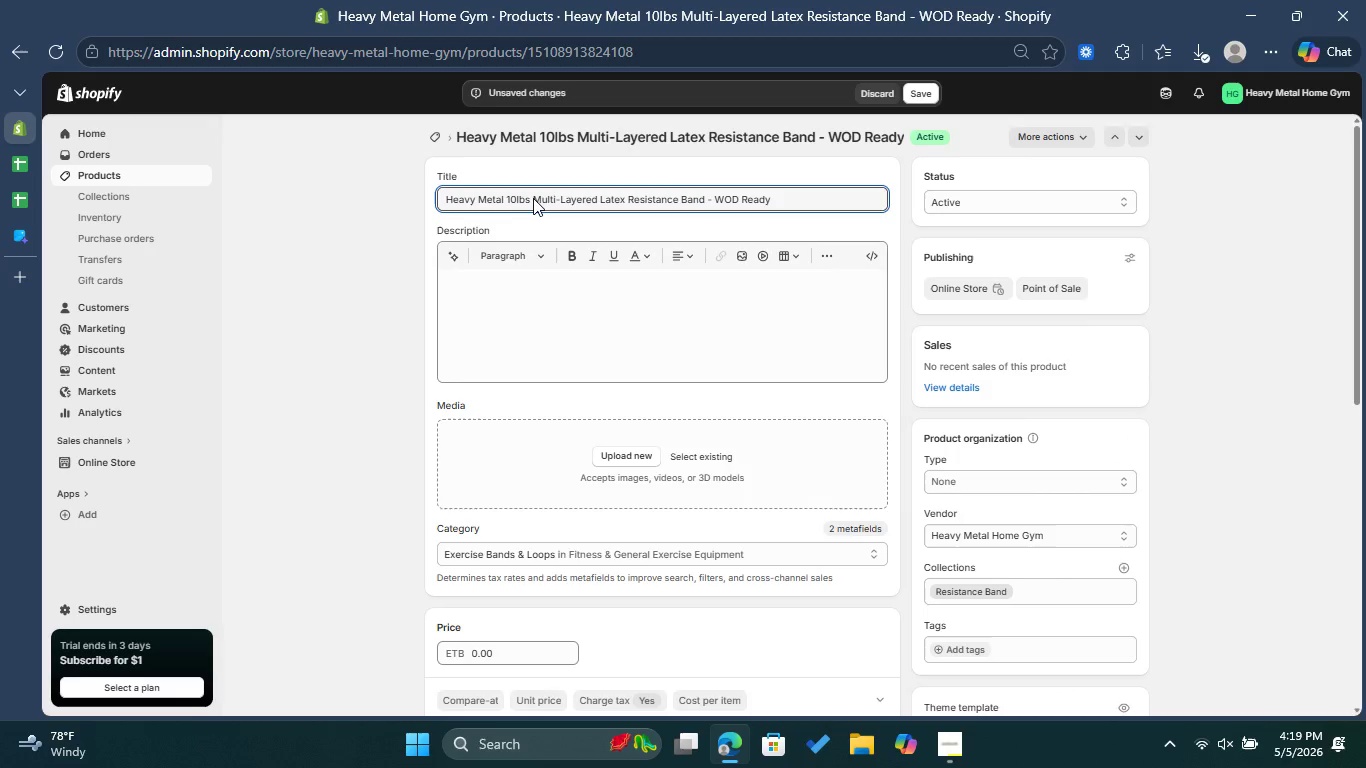 
left_click_drag(start_coordinate=[533, 198], to_coordinate=[623, 204])
 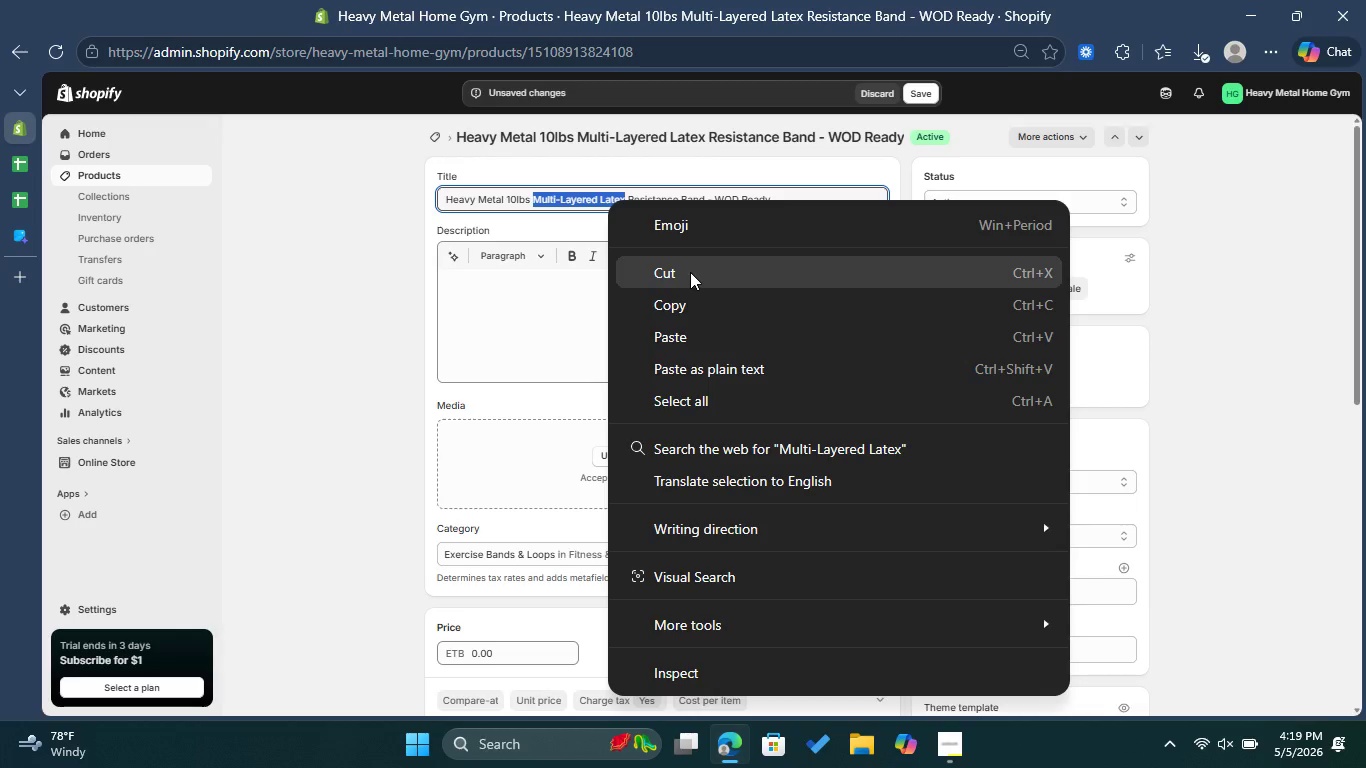 
left_click([690, 272])
 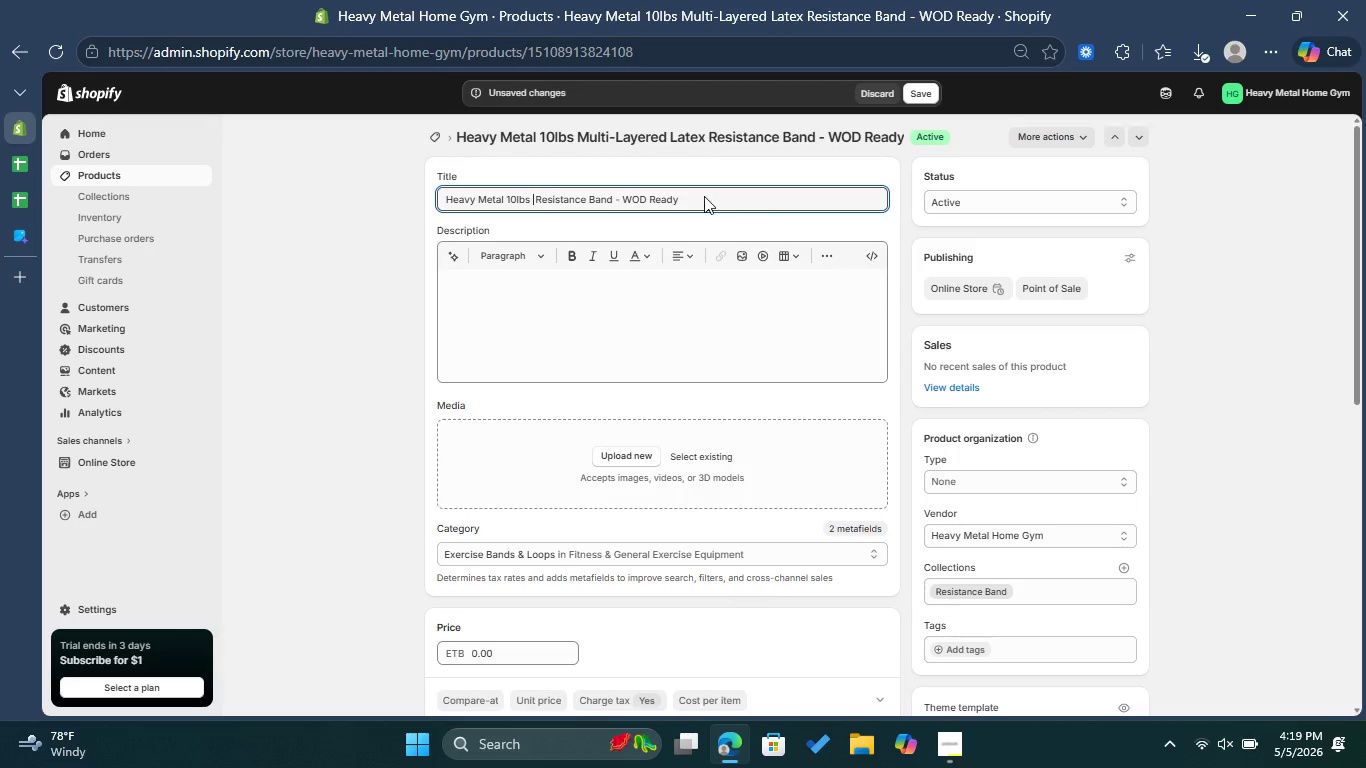 
left_click_drag(start_coordinate=[704, 196], to_coordinate=[623, 195])
 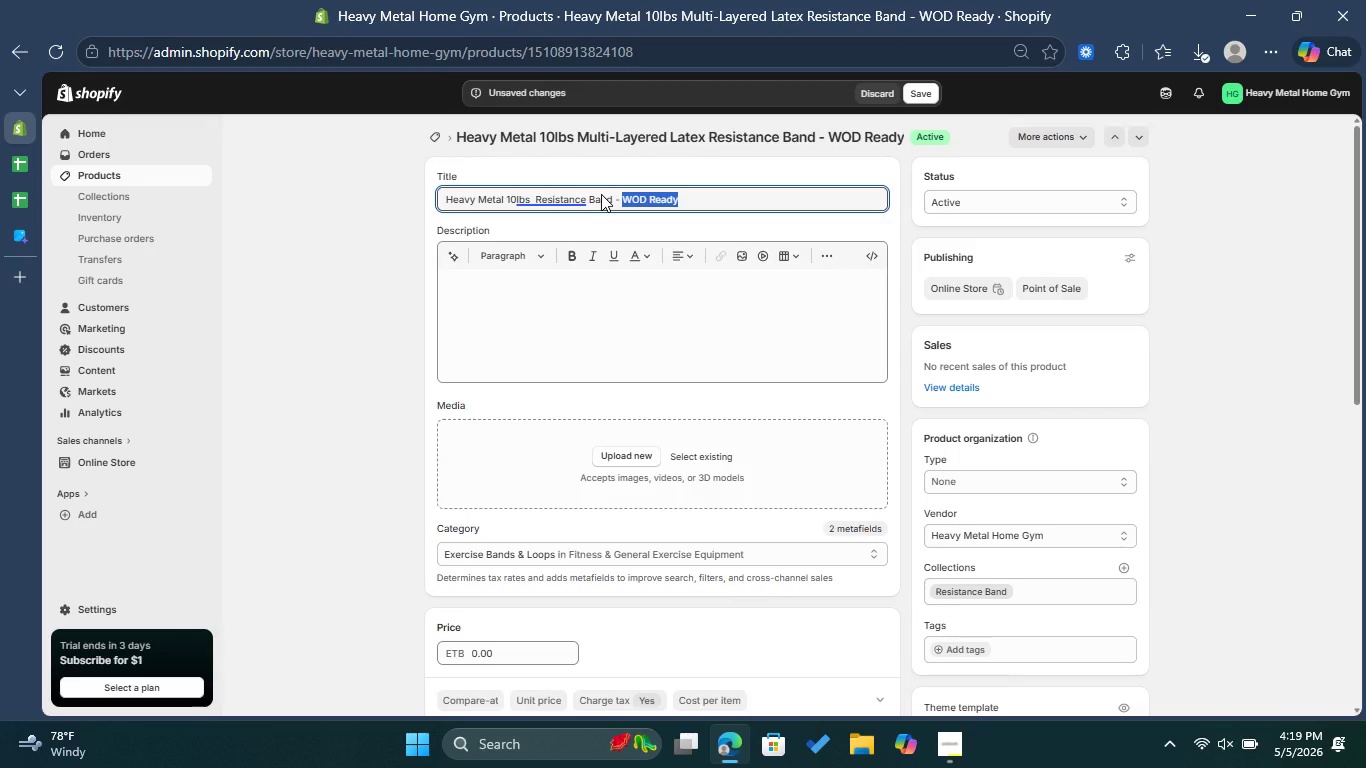 
key(Control+ControlLeft)
 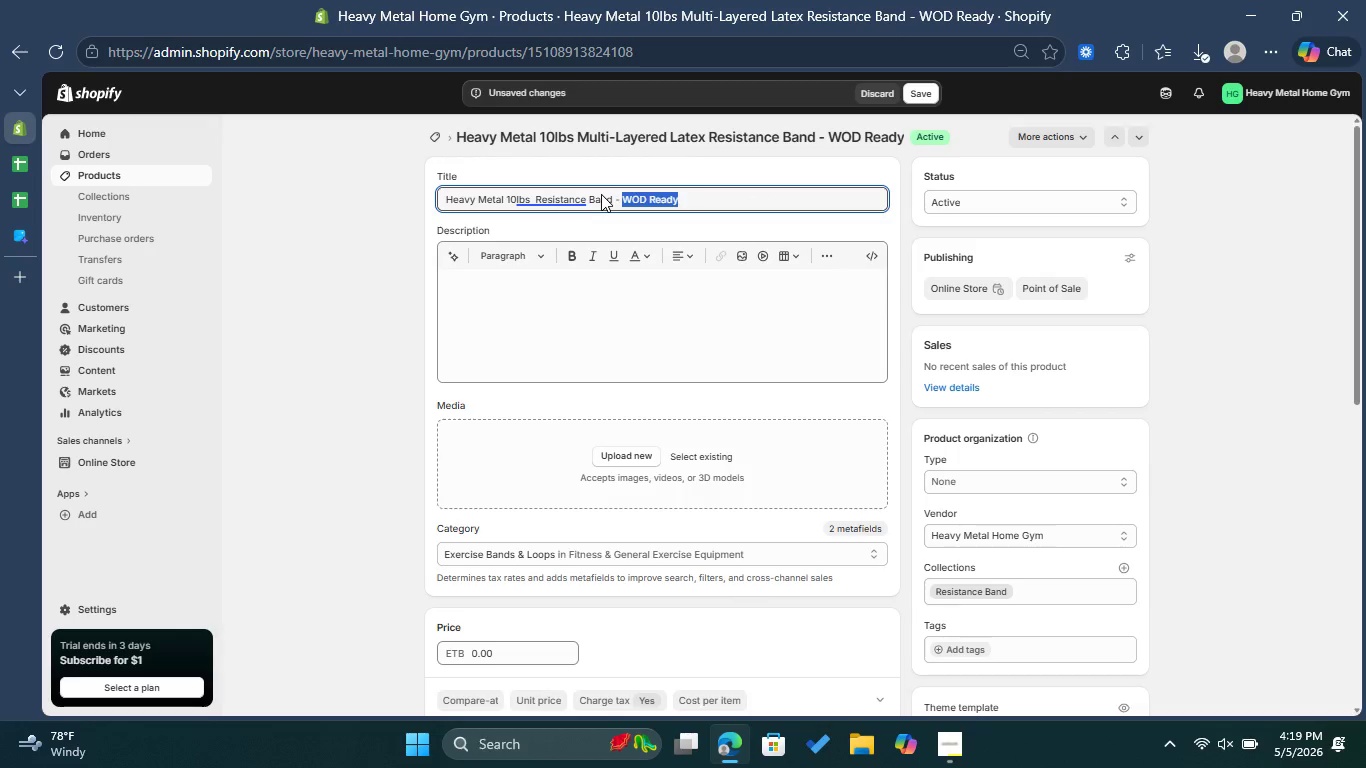 
key(Control+V)
 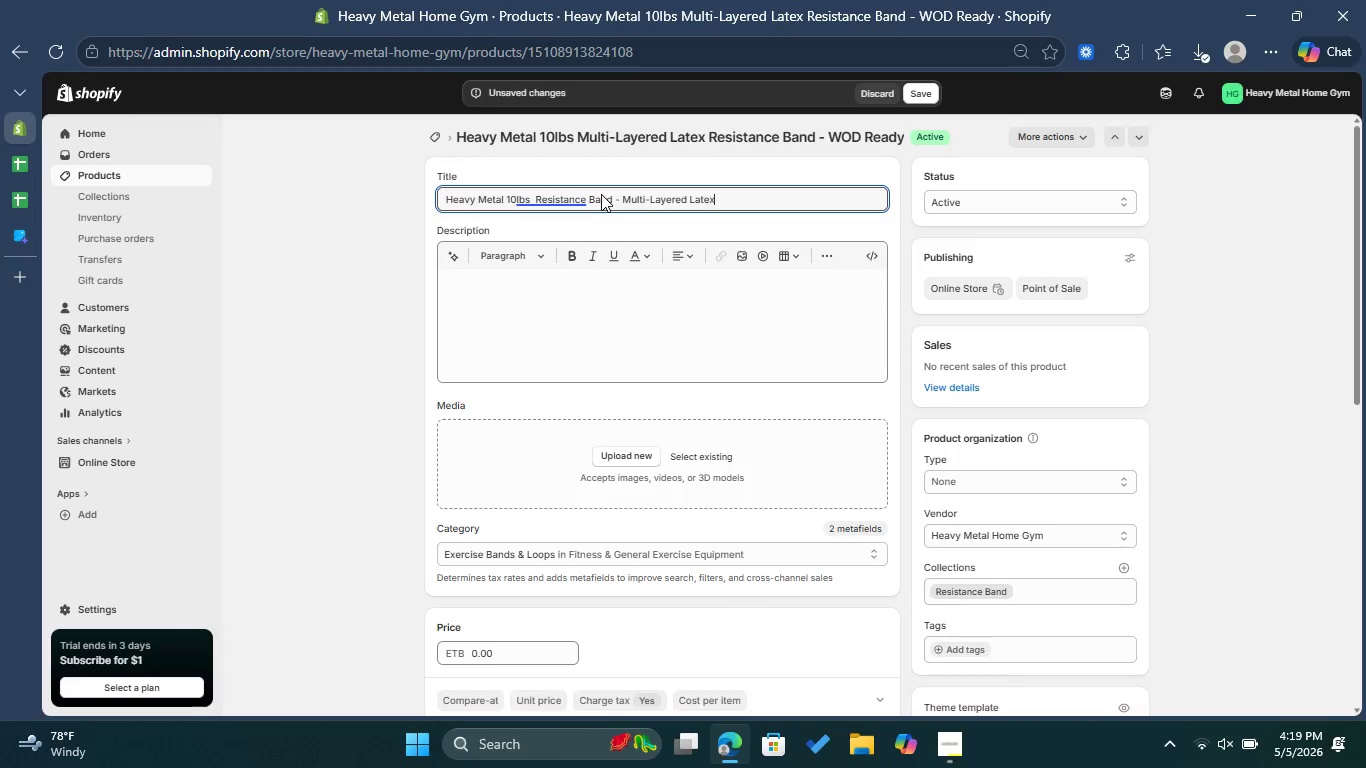 
wait(5.83)
 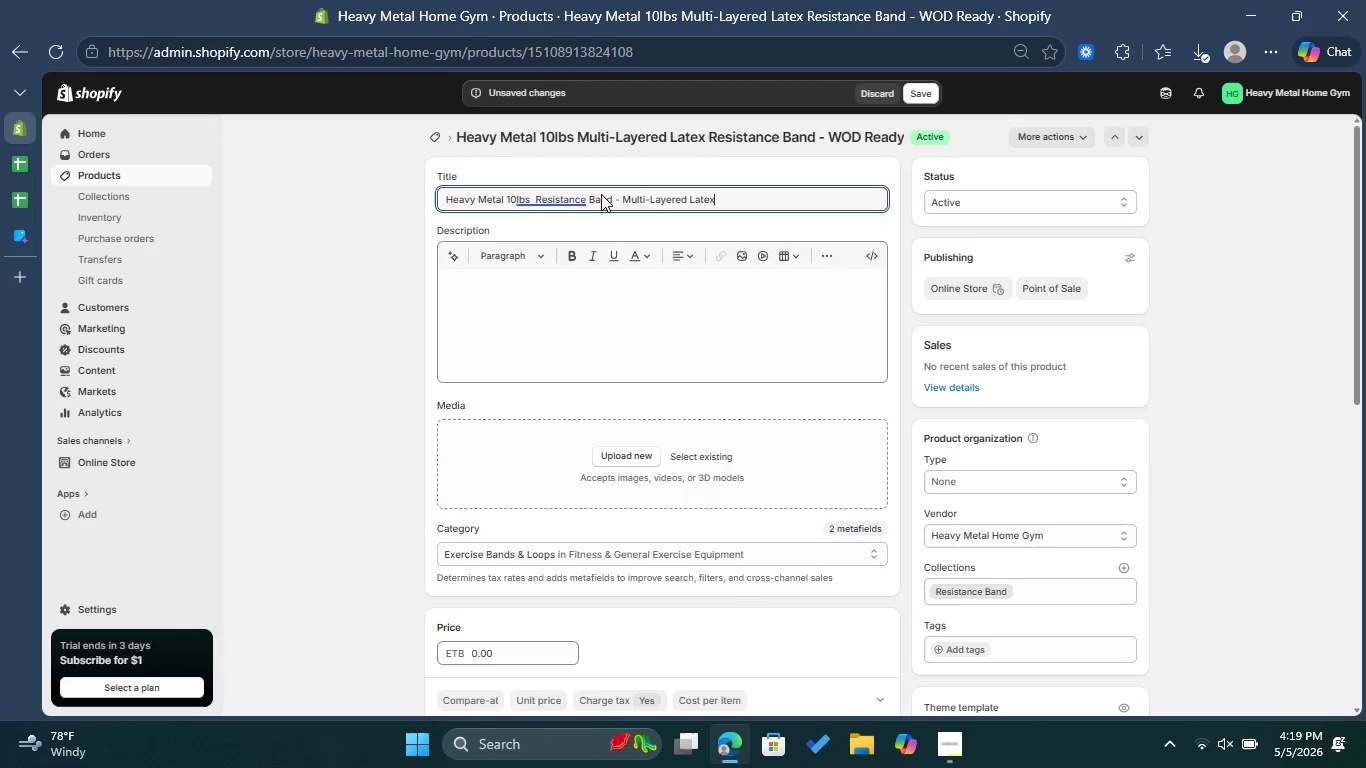 
left_click([530, 194])
 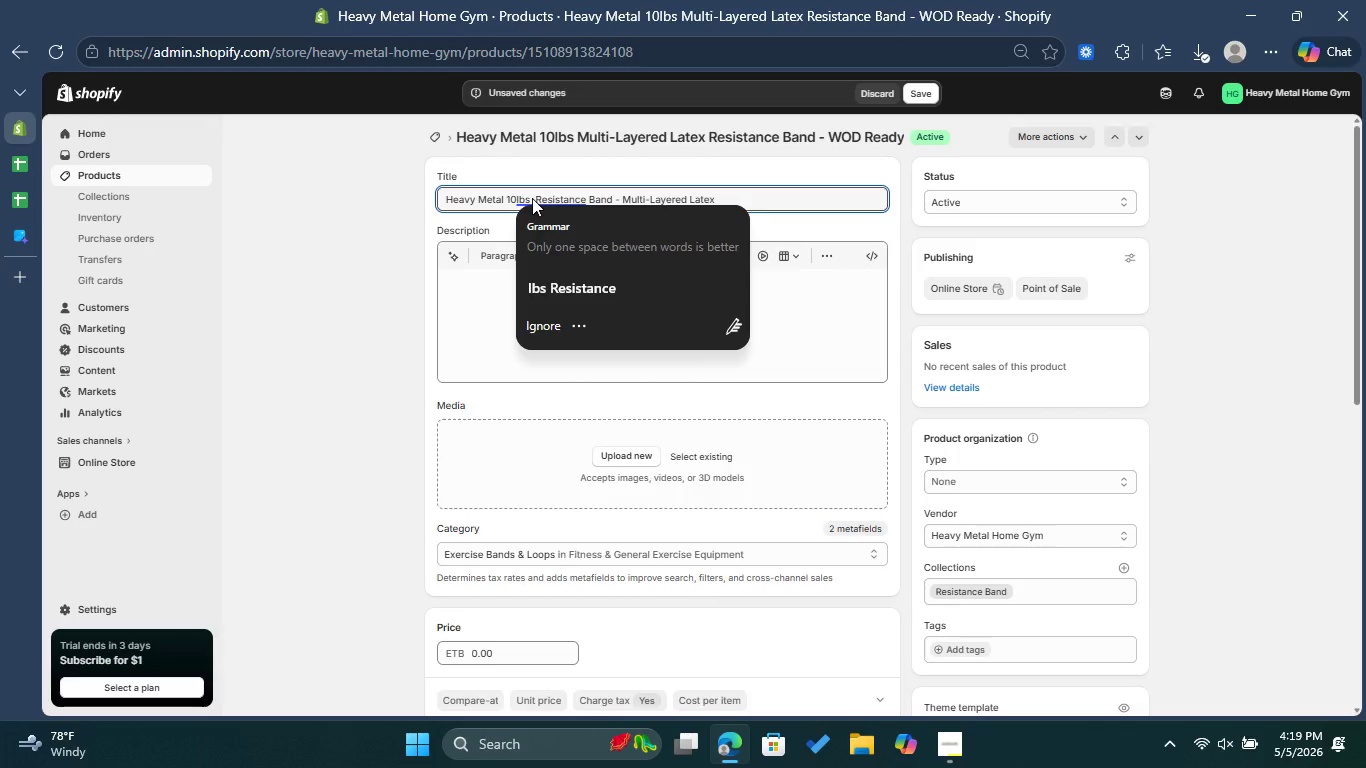 
wait(17.3)
 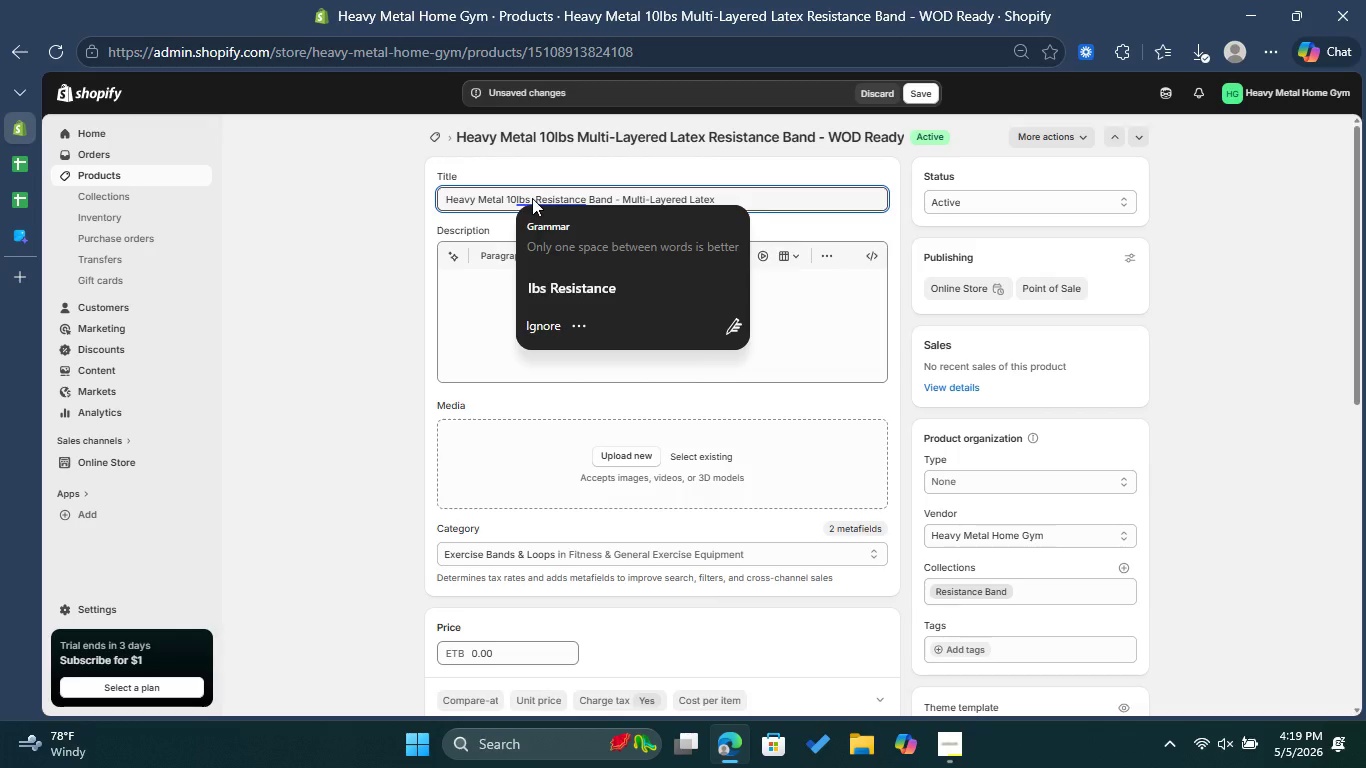 
left_click([535, 200])
 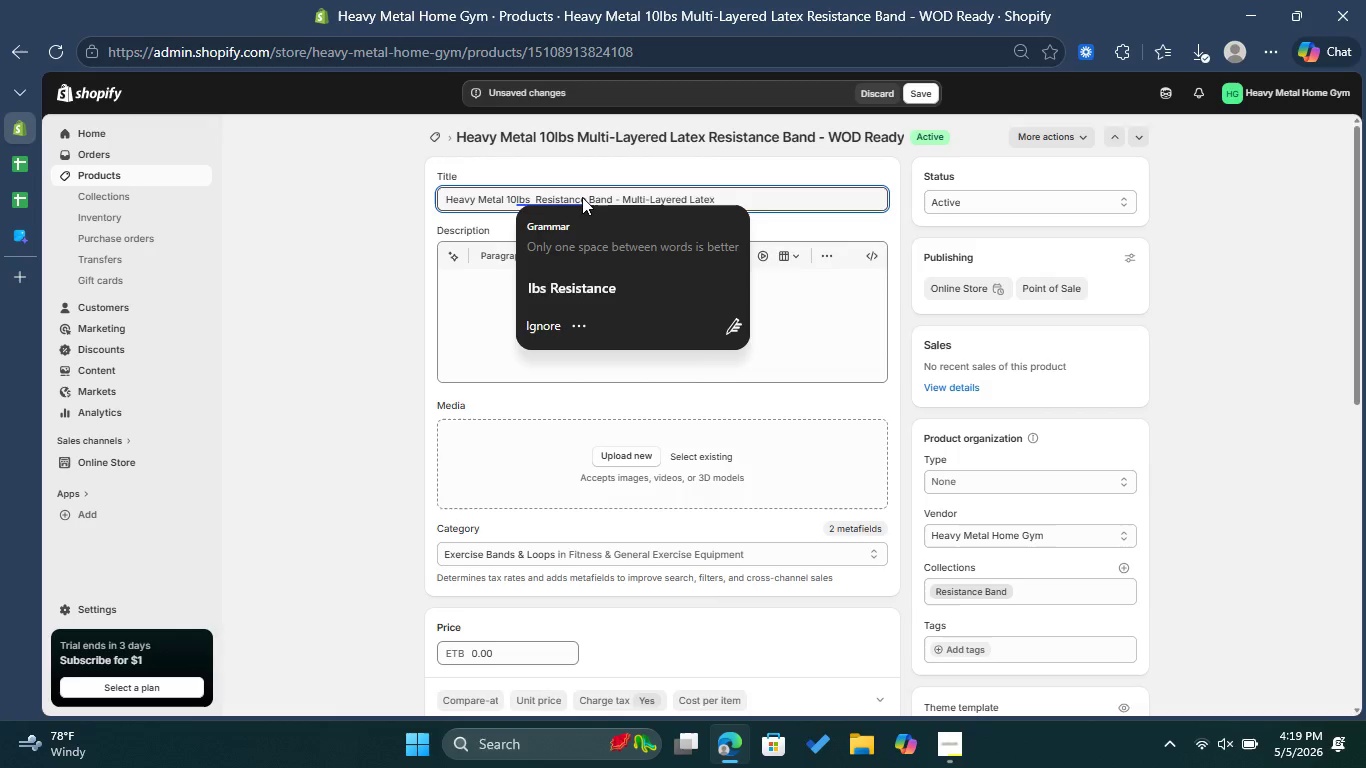 
left_click_drag(start_coordinate=[583, 197], to_coordinate=[545, 197])
 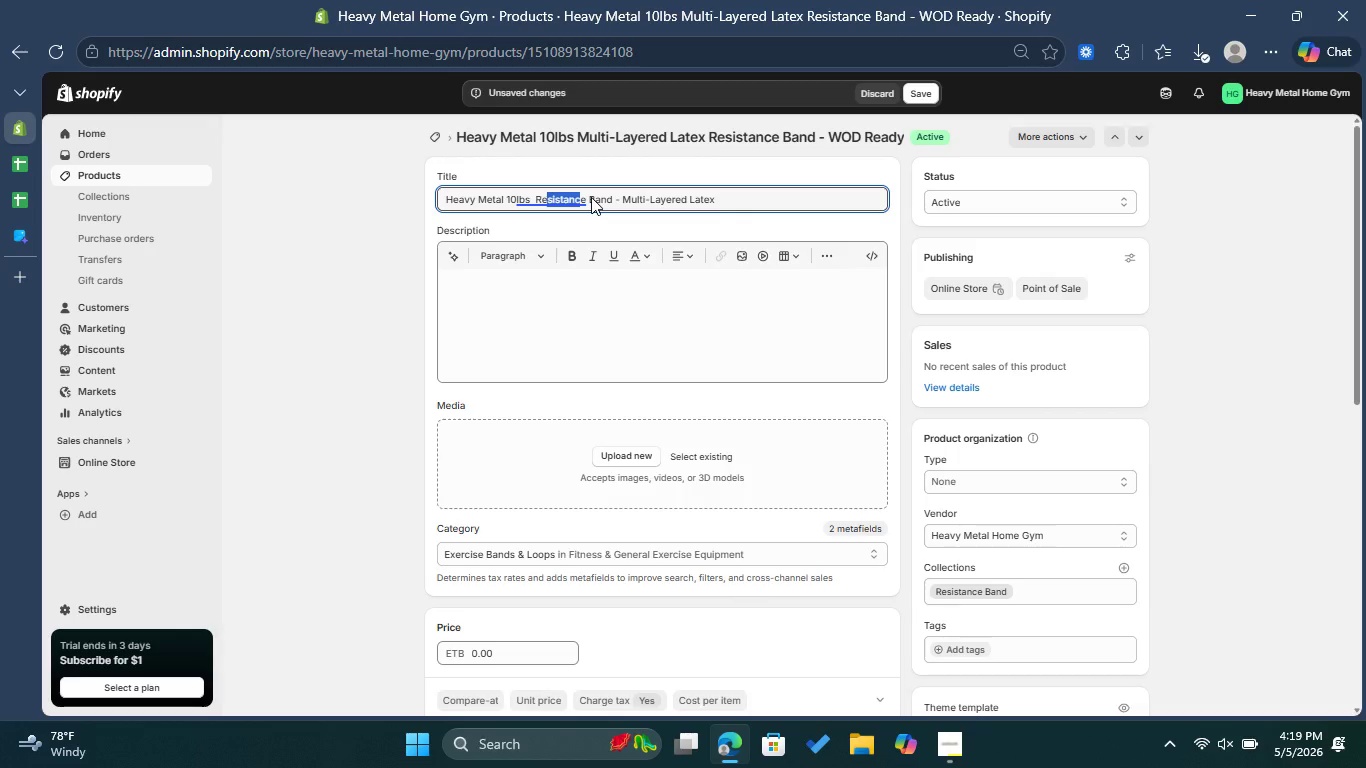 
wait(5.81)
 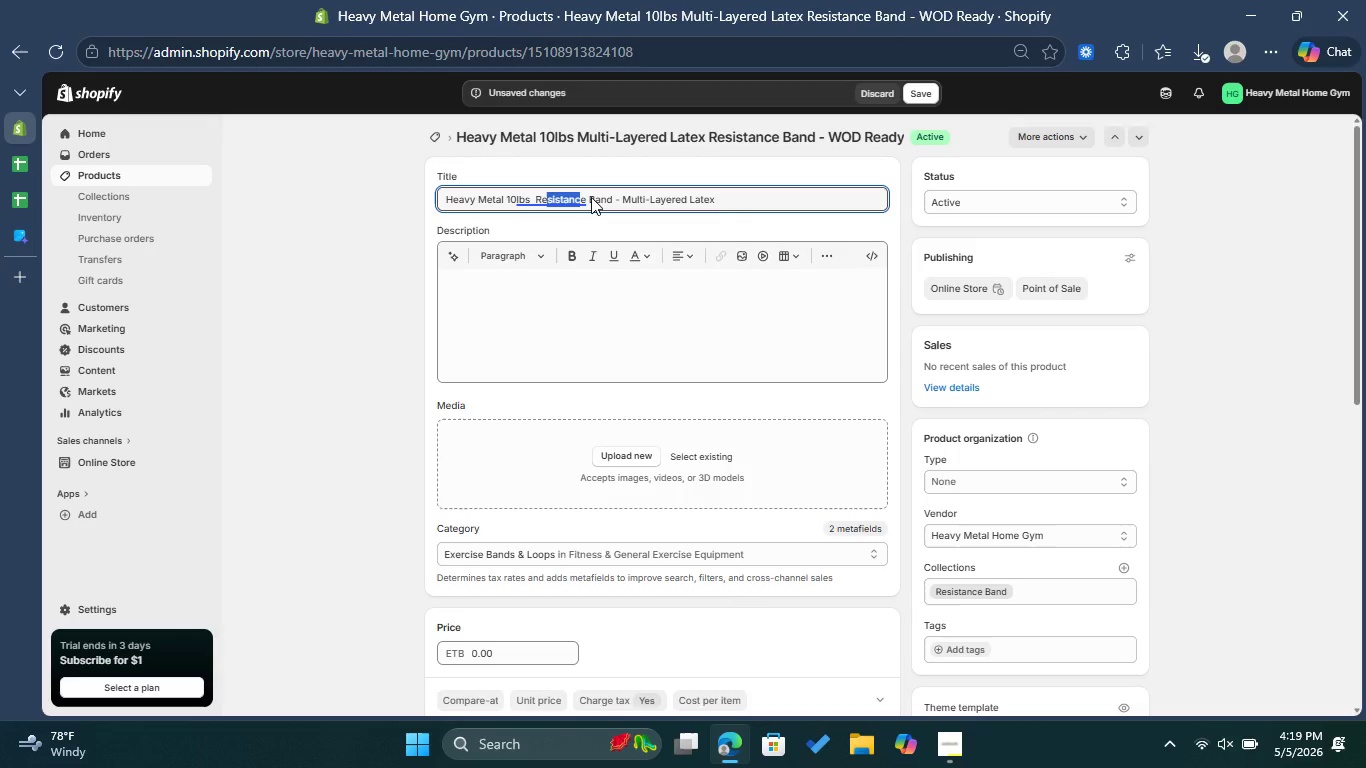 
left_click([590, 193])
 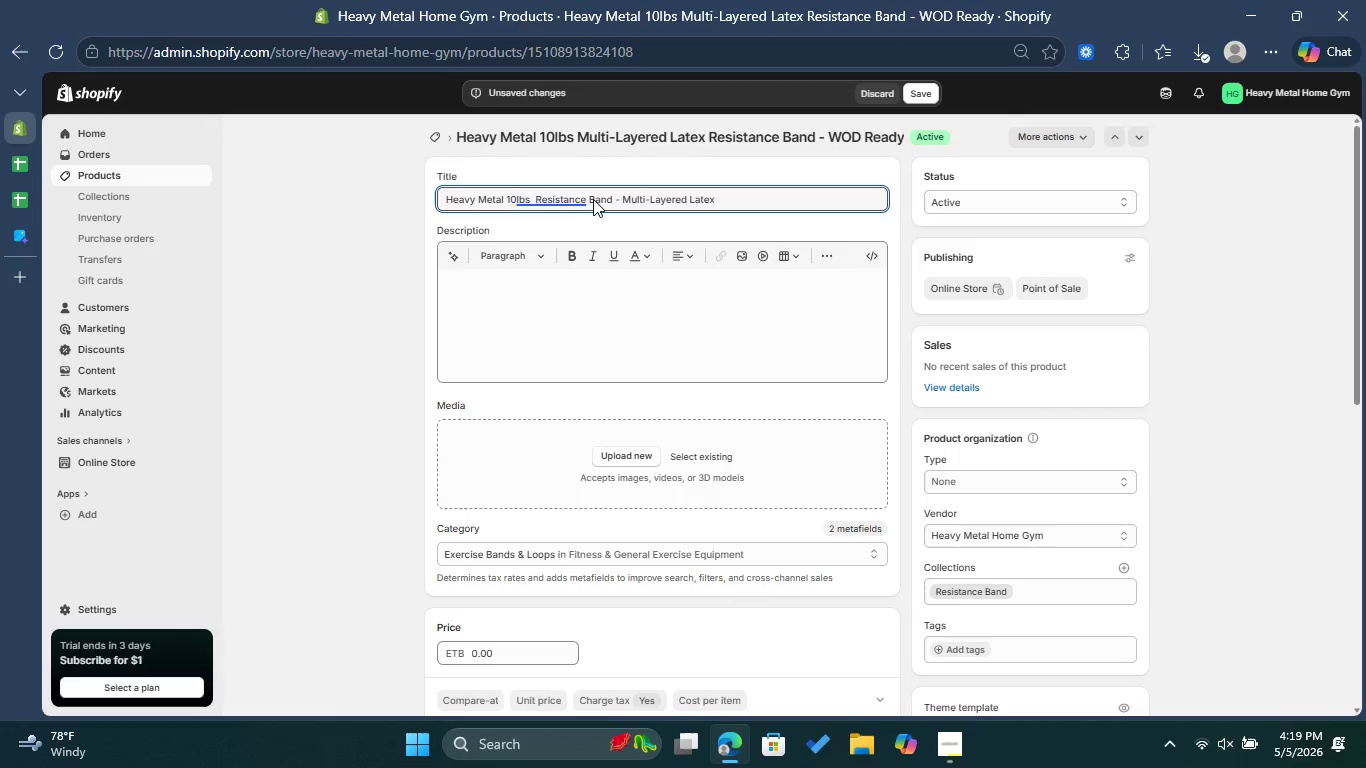 
left_click_drag(start_coordinate=[587, 199], to_coordinate=[537, 199])
 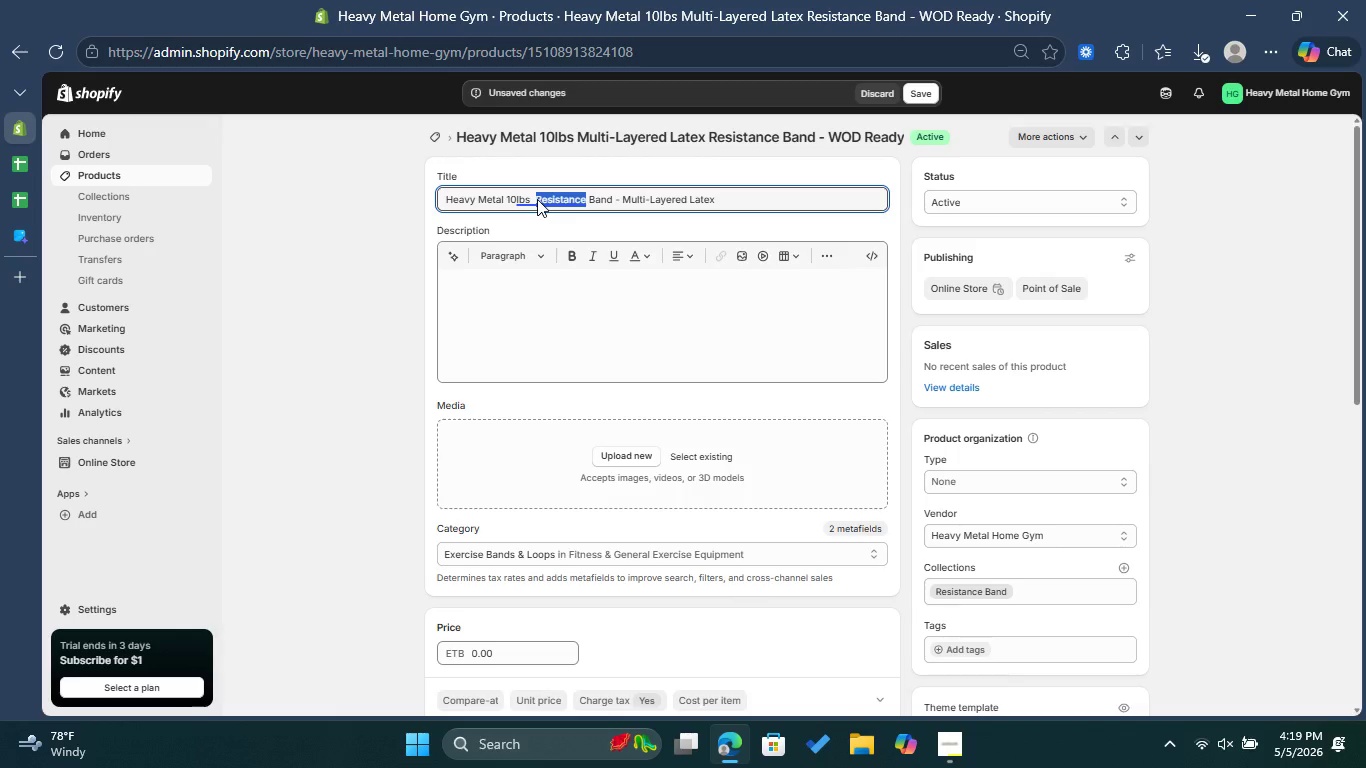 
type(Latex Strength )
 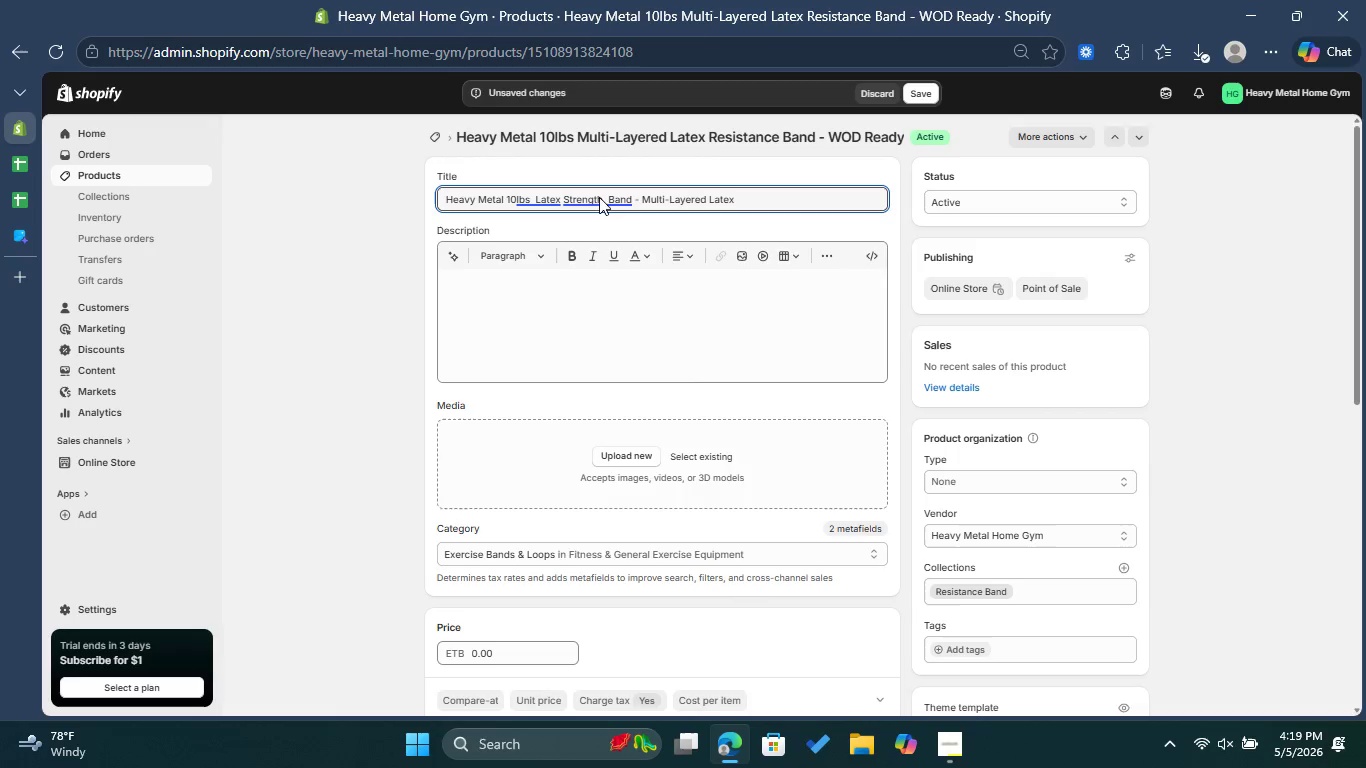 
left_click([542, 288])
 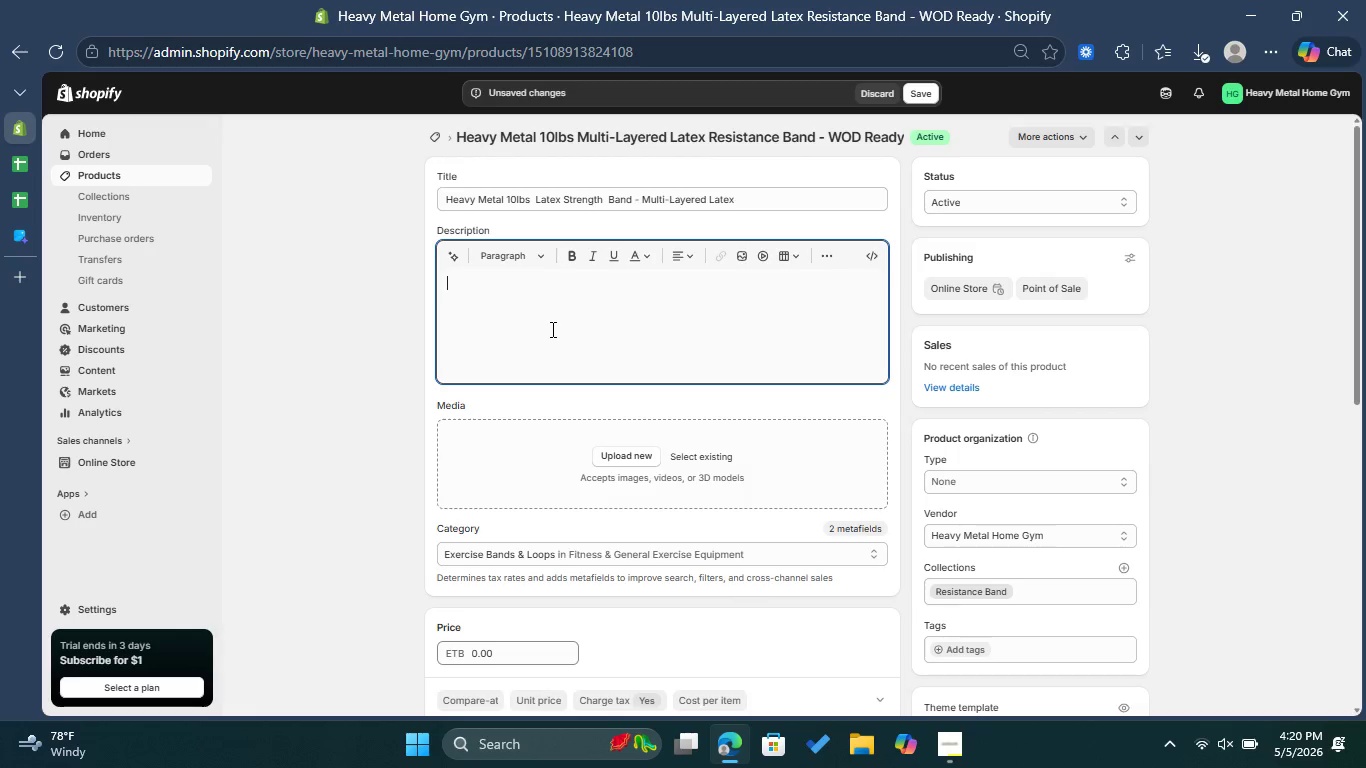 
wait(10.69)
 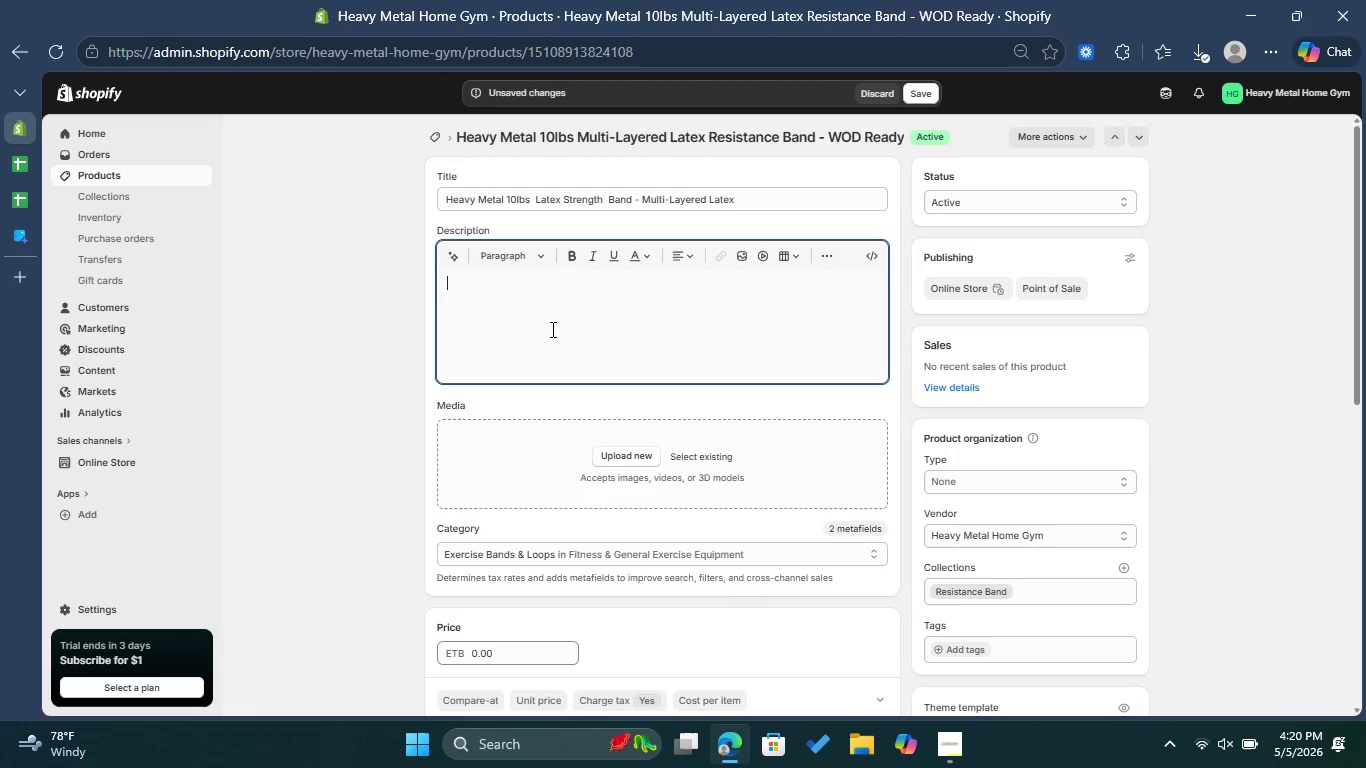 
type(The Heavy )
 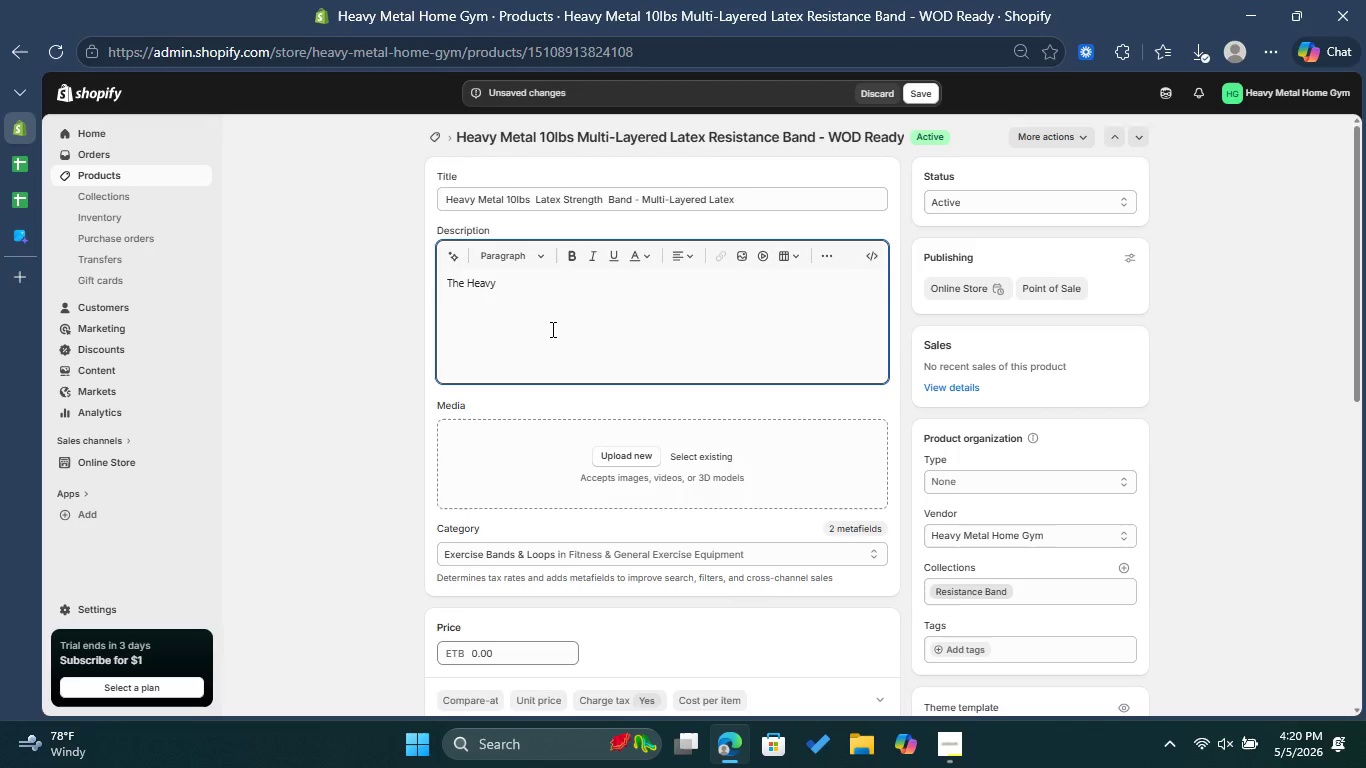 
type(Meat)
key(Backspace)
key(Backspace)
type(tal 10lbs Latex S)
 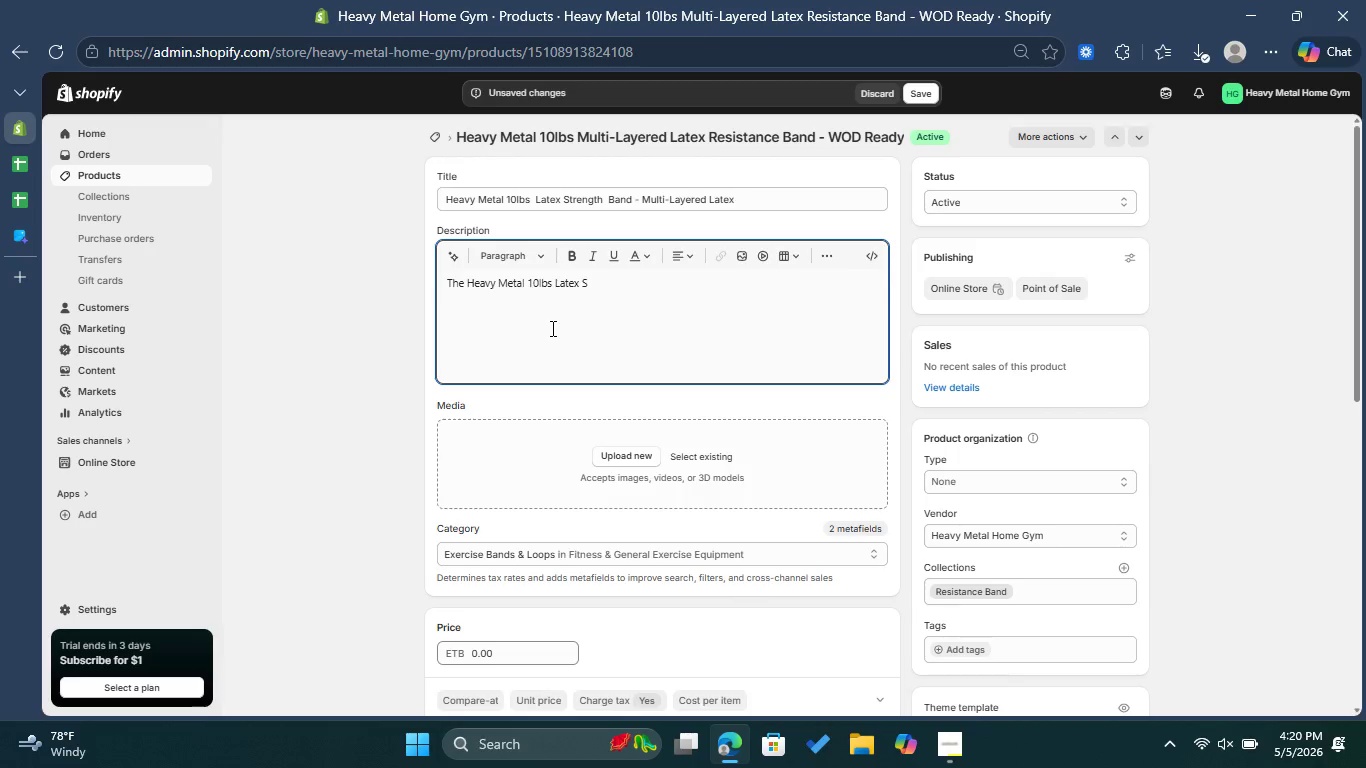 
type(trengthh )
key(Backspace)
key(Backspace)
type( Band )
 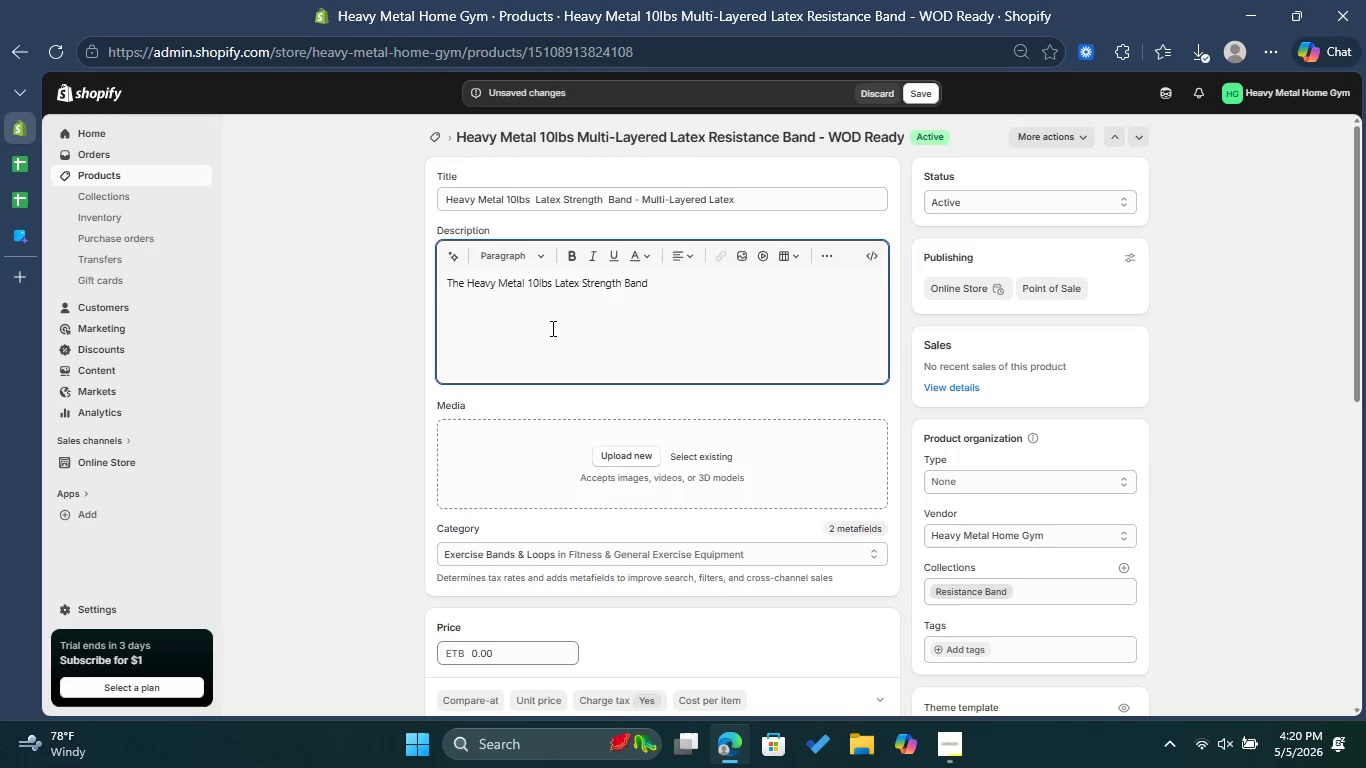 
type(is the ultimate )
 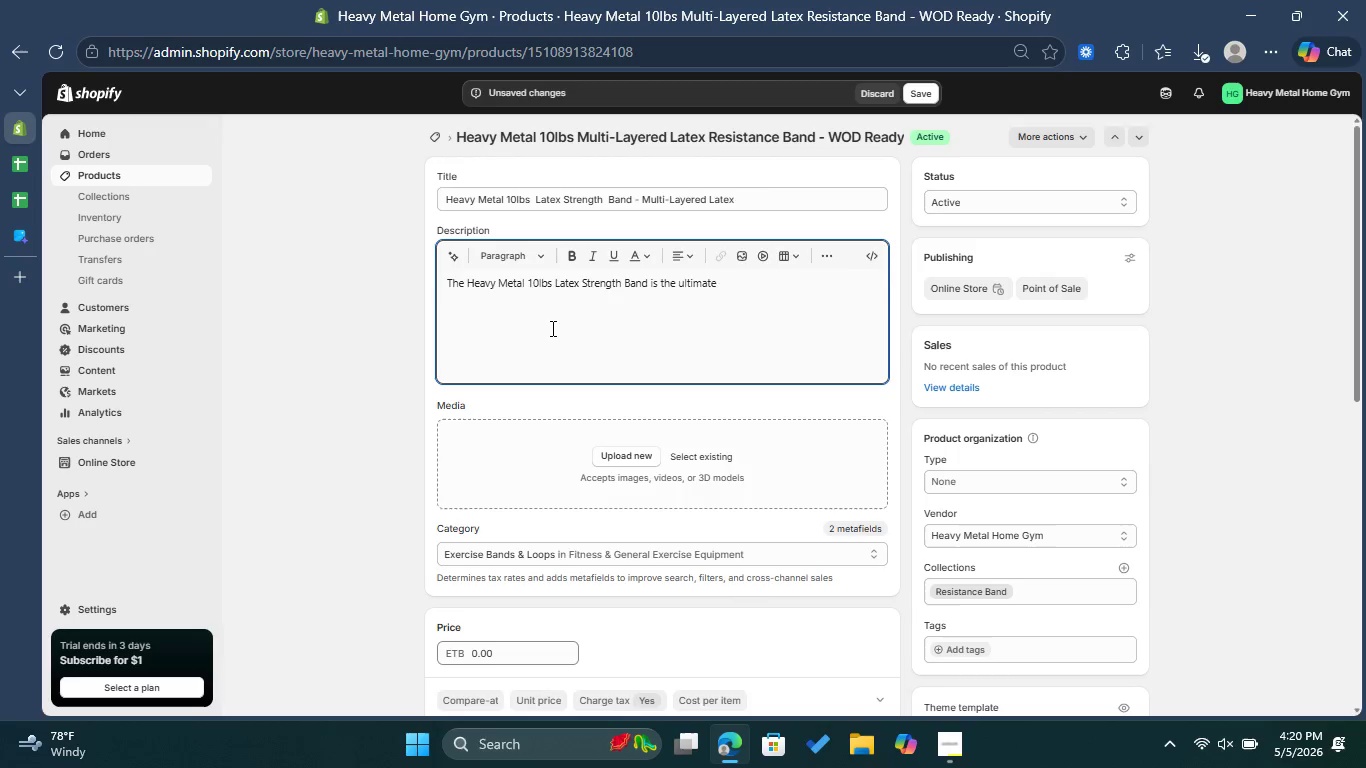 
type(addition to your )
 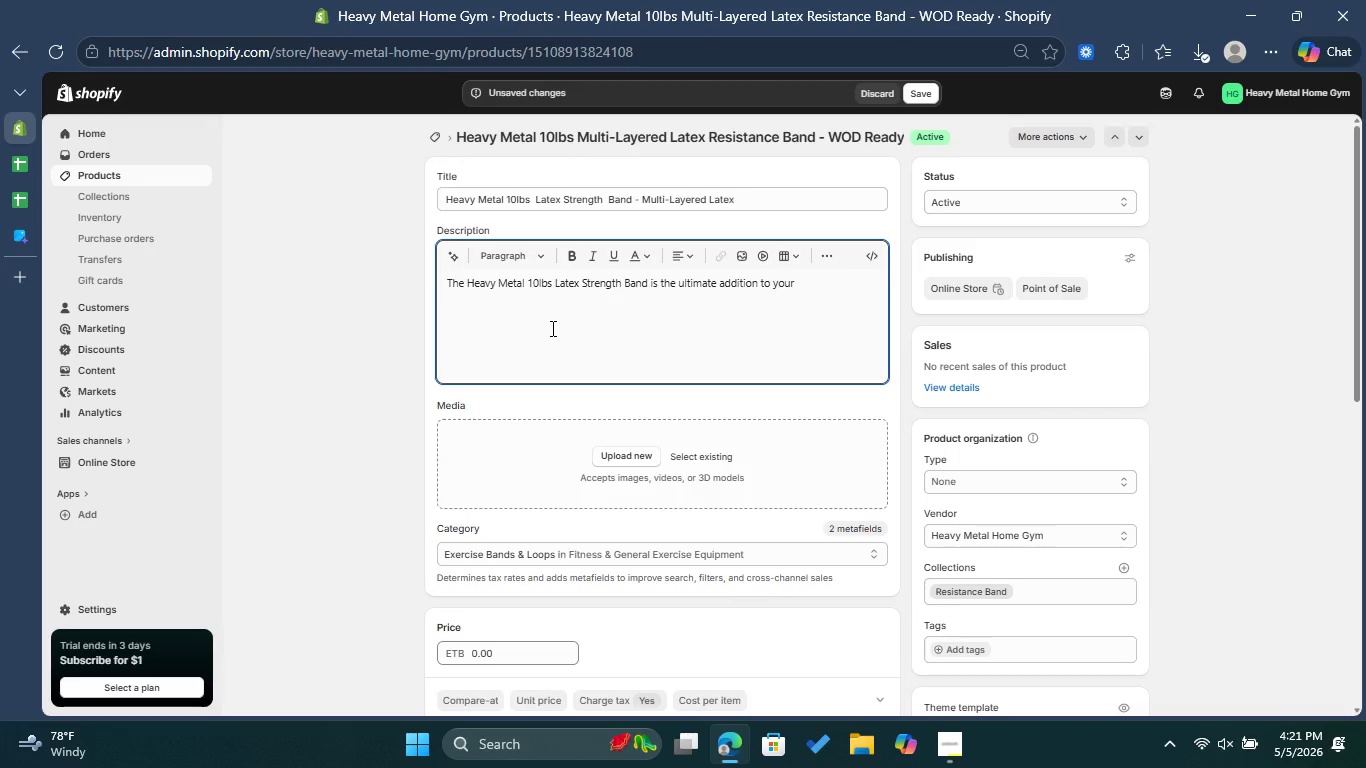 
type(home h)
key(Backspace)
type(gym arsenal. Crafted )
 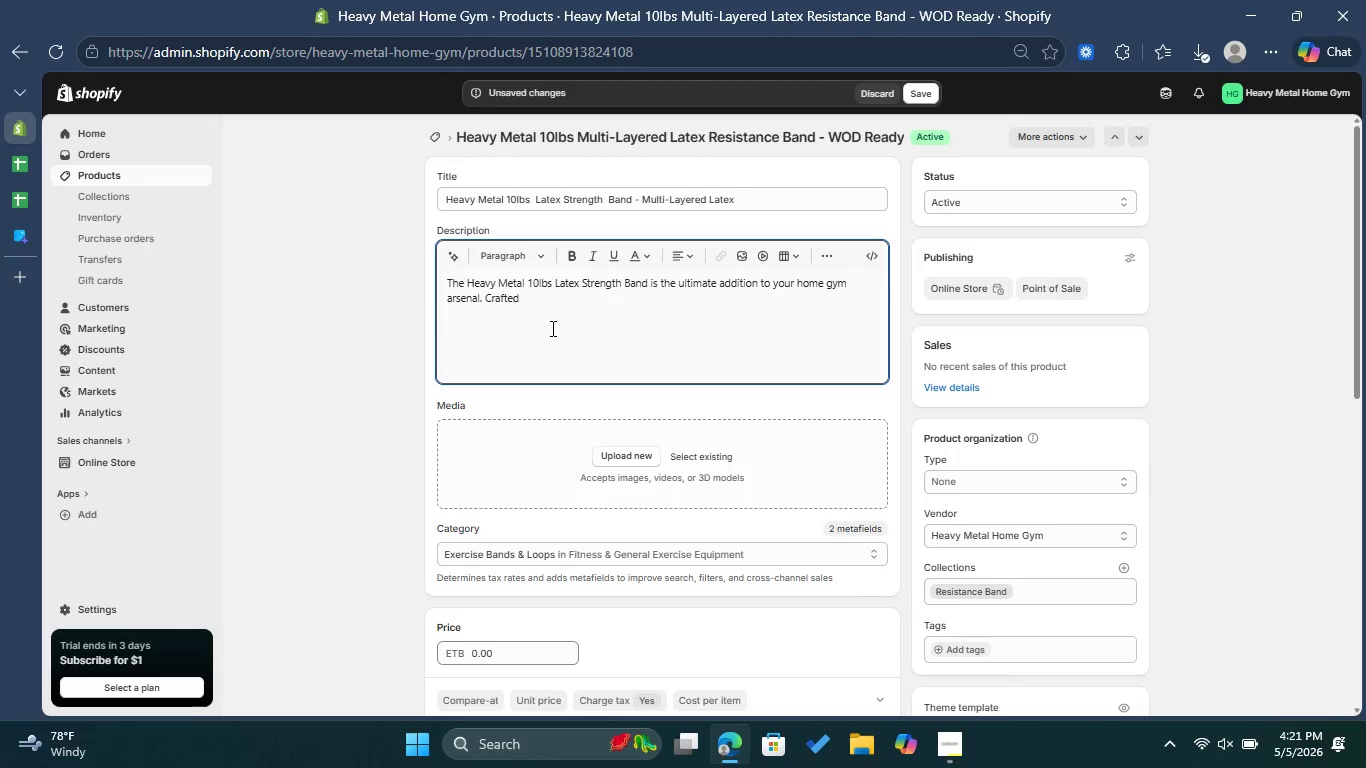 
type(from premium Multi )
key(Backspace)
type(-L)
 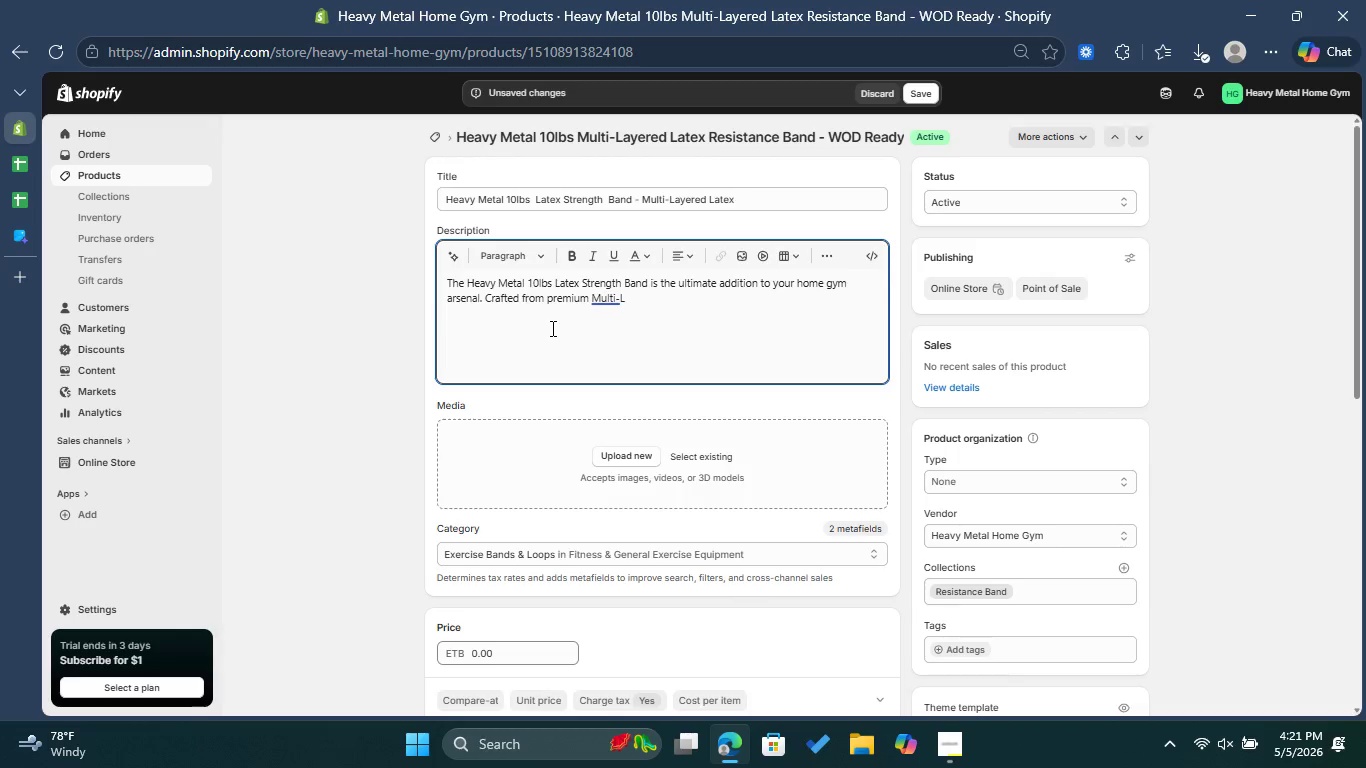 
wait(8.36)
 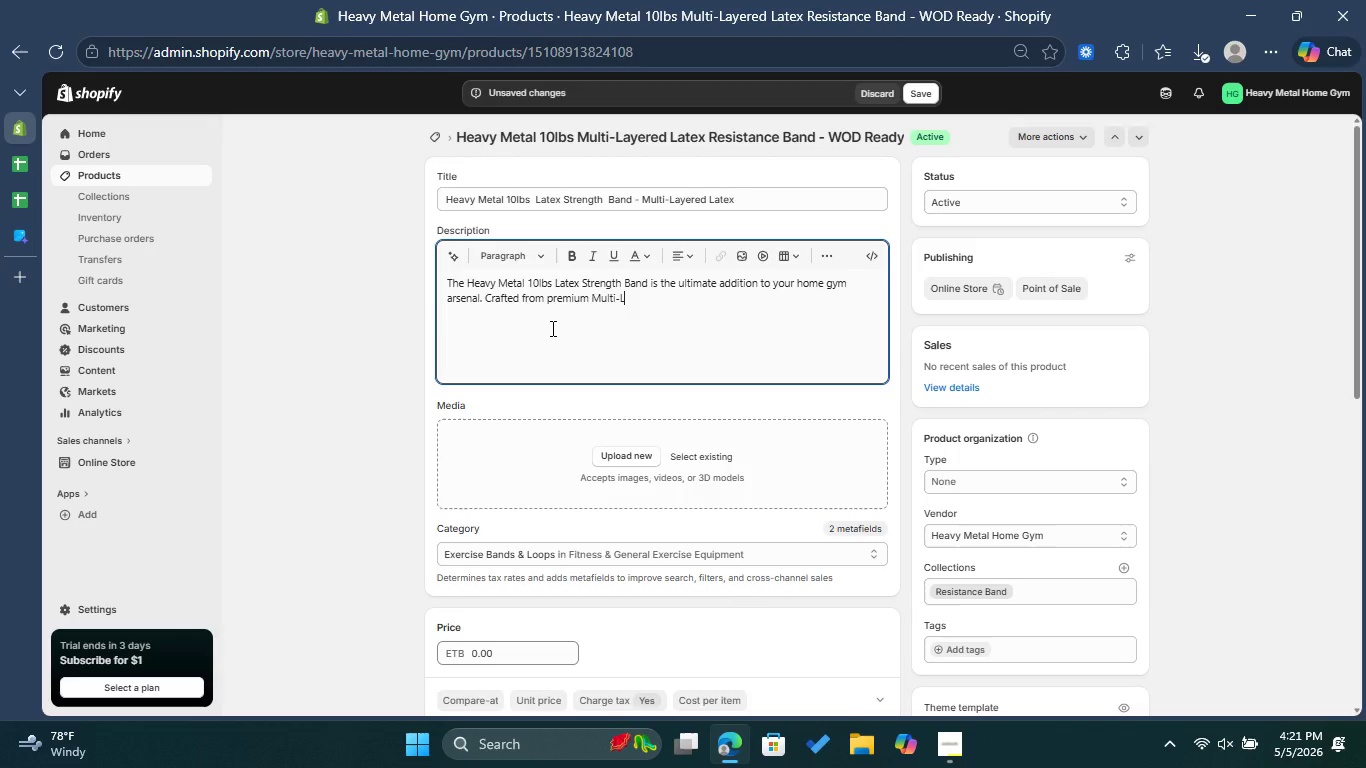 
type(ayerred )
 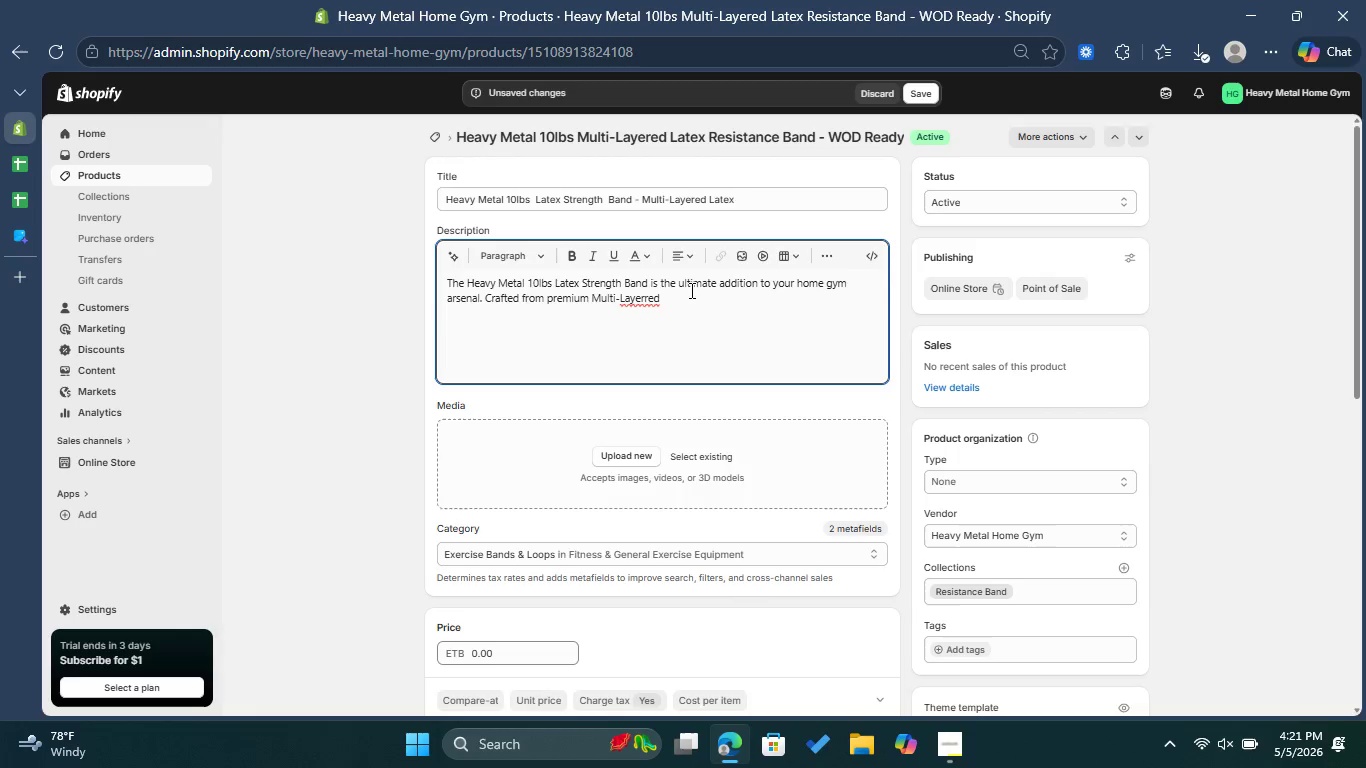 
left_click([644, 297])
 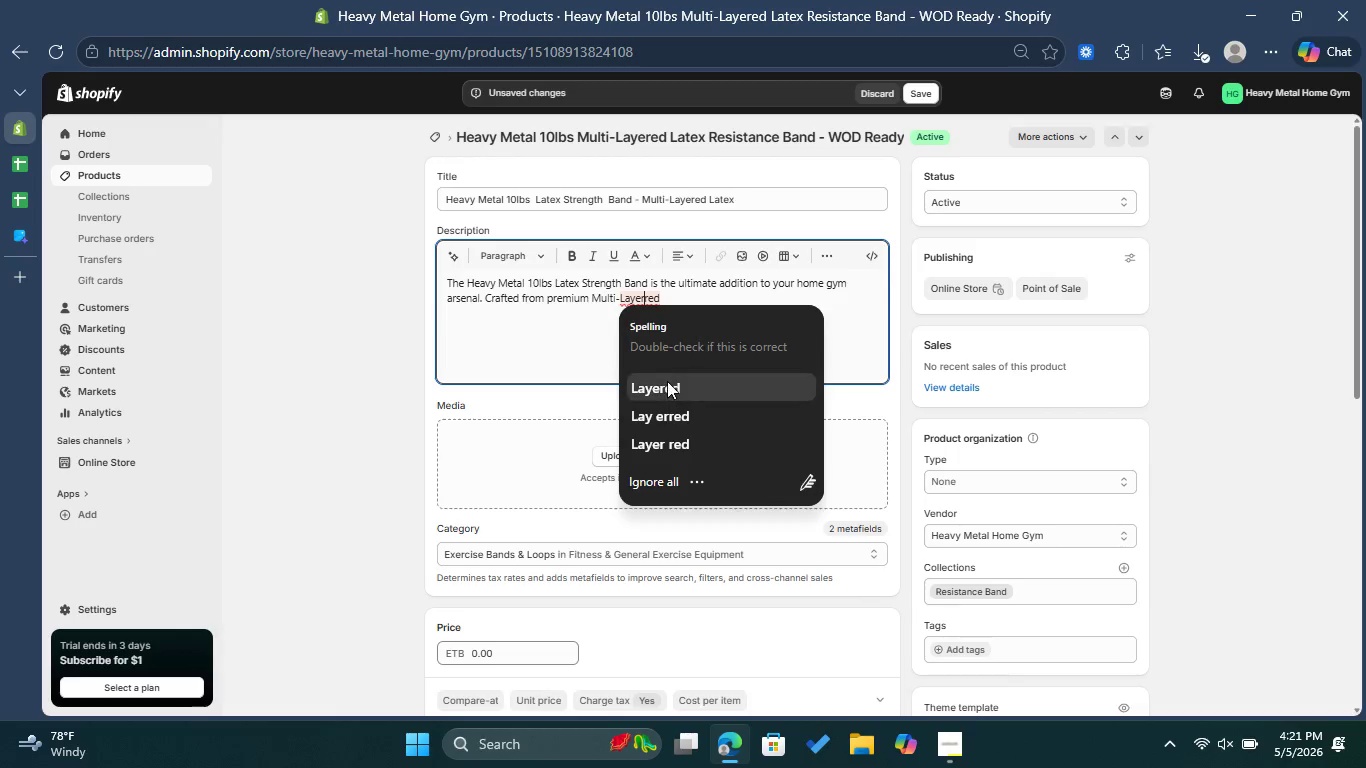 
left_click([667, 381])
 